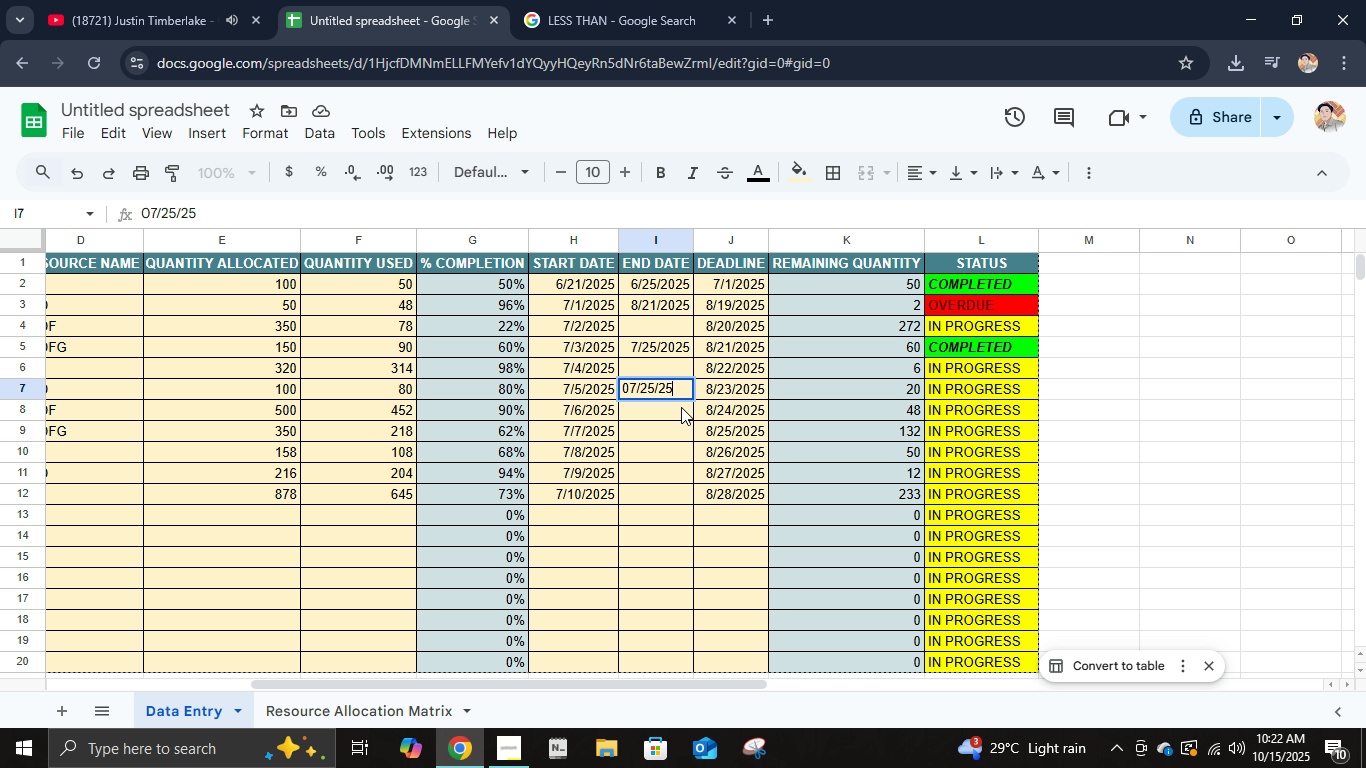 
key(NumpadEnter)
 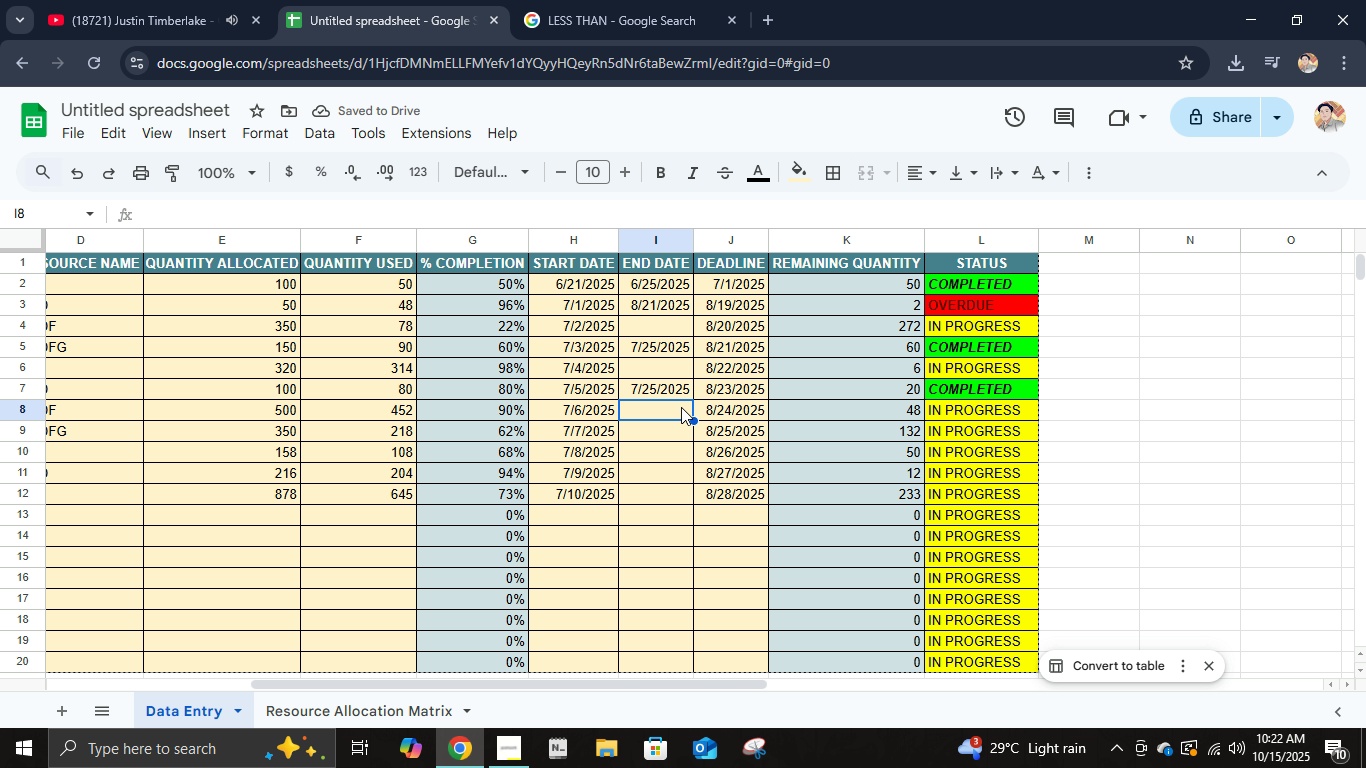 
key(Numpad0)
 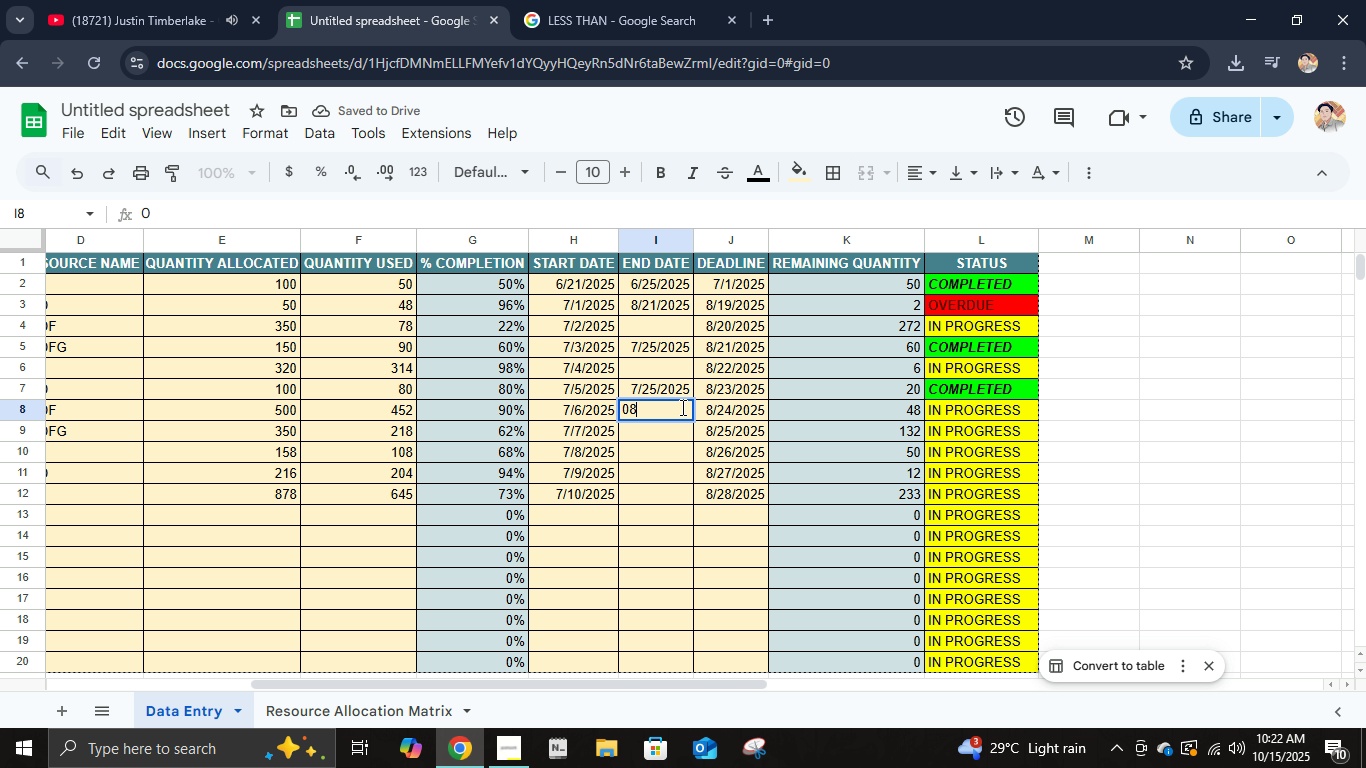 
key(Numpad8)
 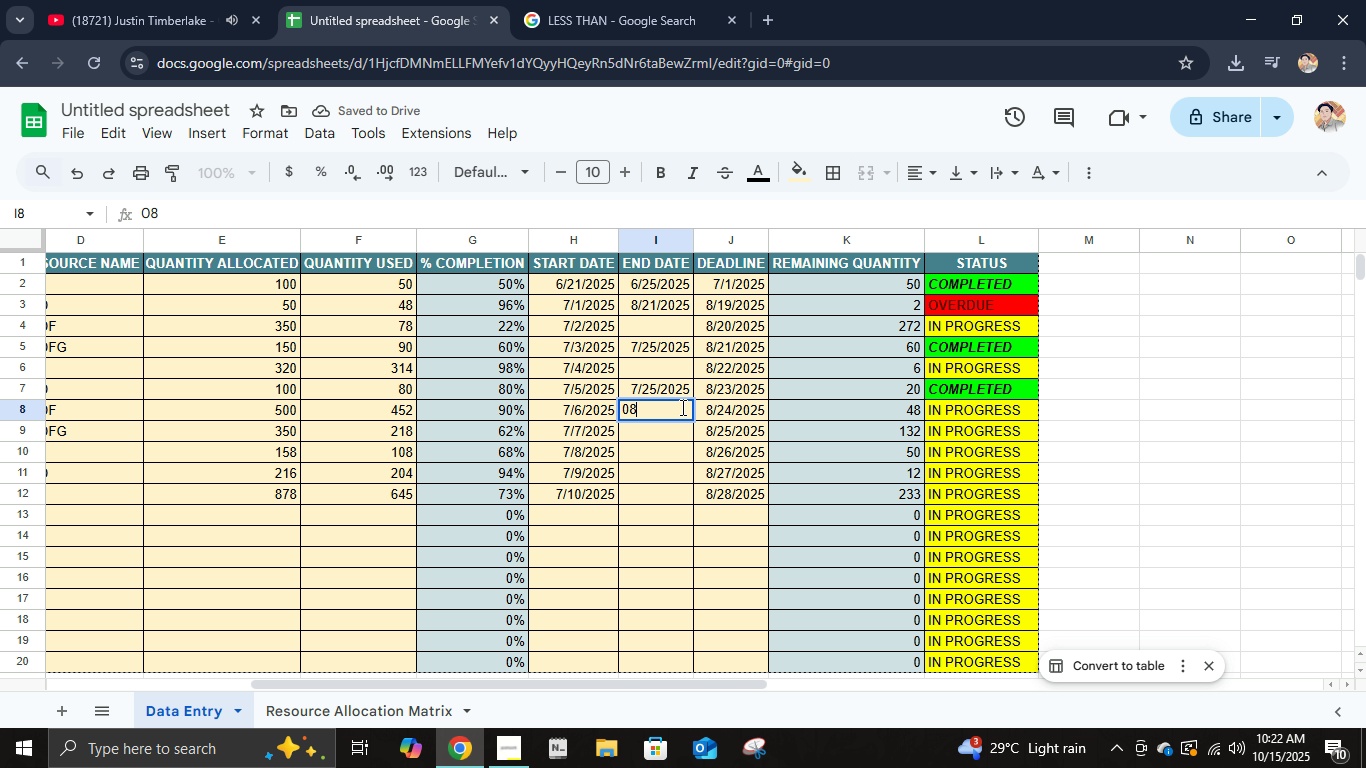 
key(NumpadDivide)
 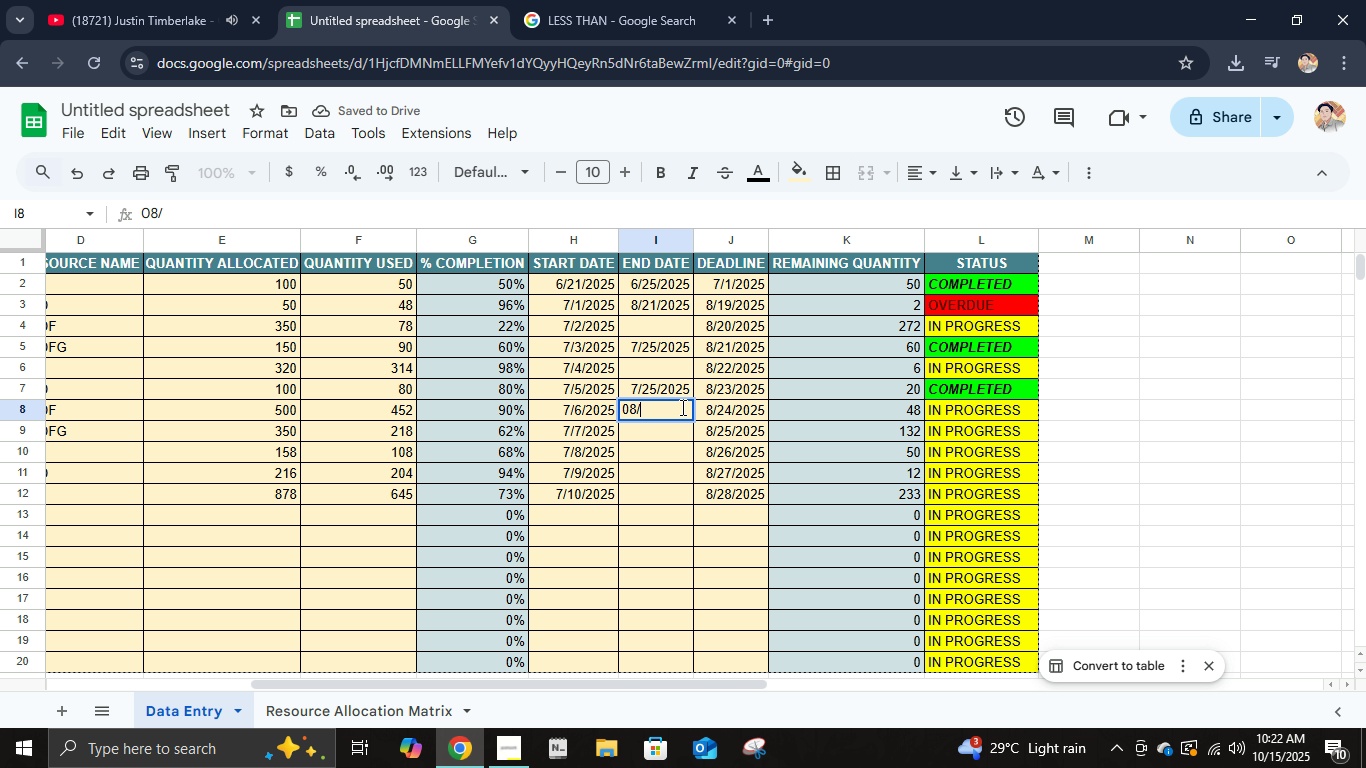 
key(Numpad2)
 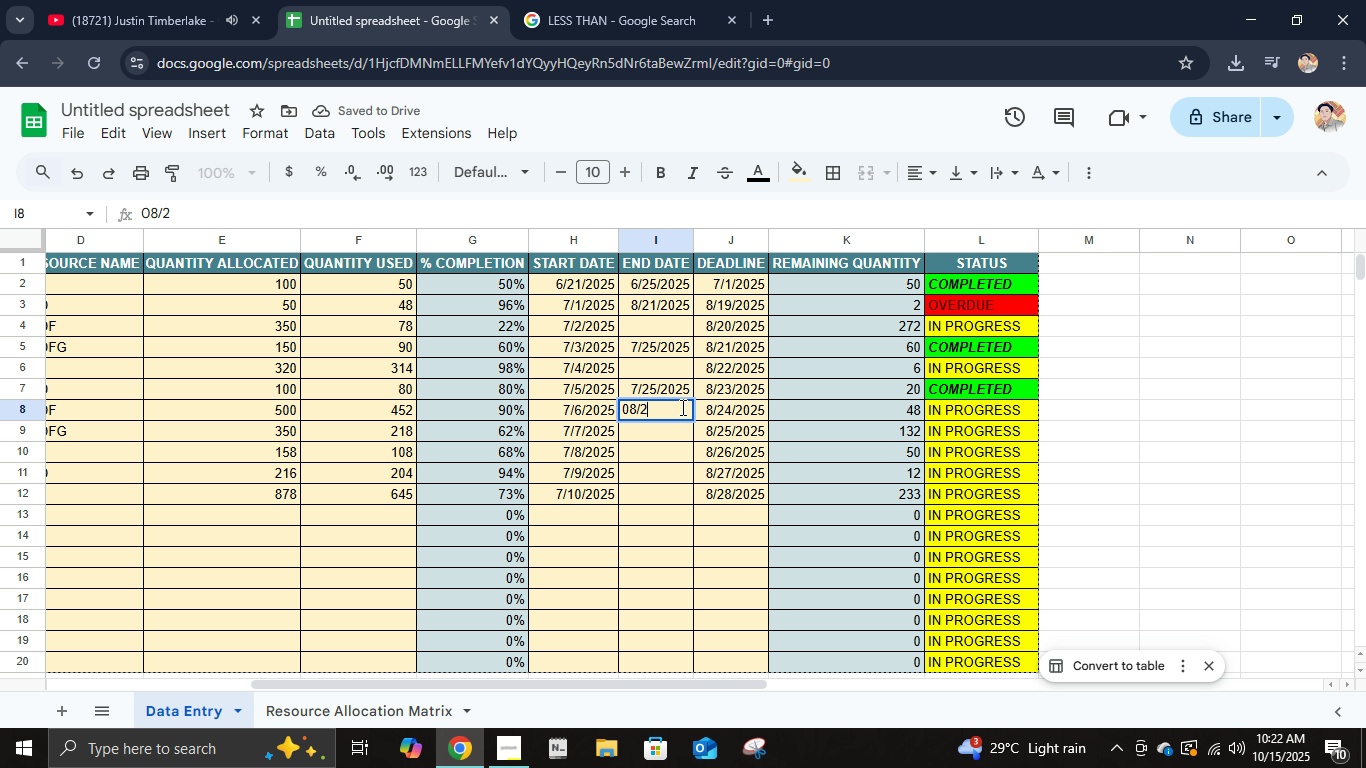 
key(Numpad6)
 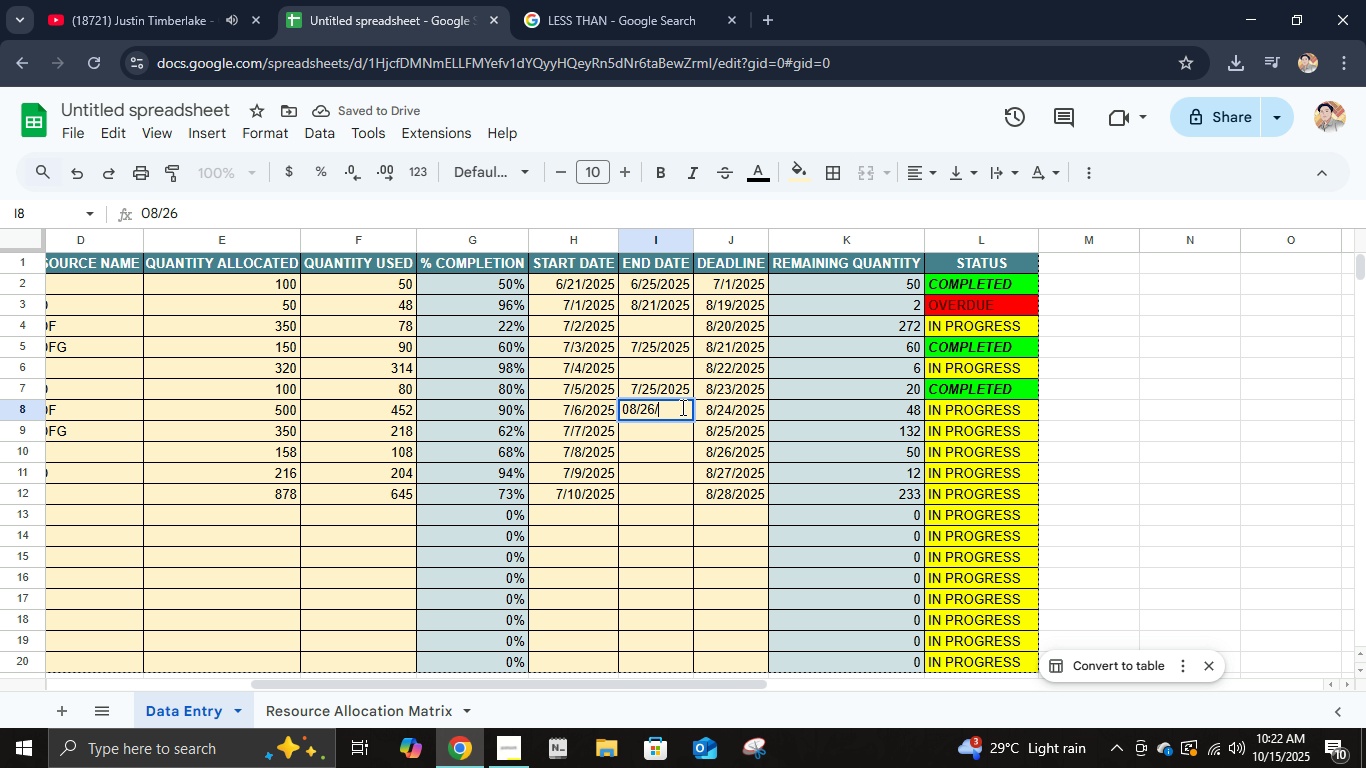 
key(NumpadDivide)
 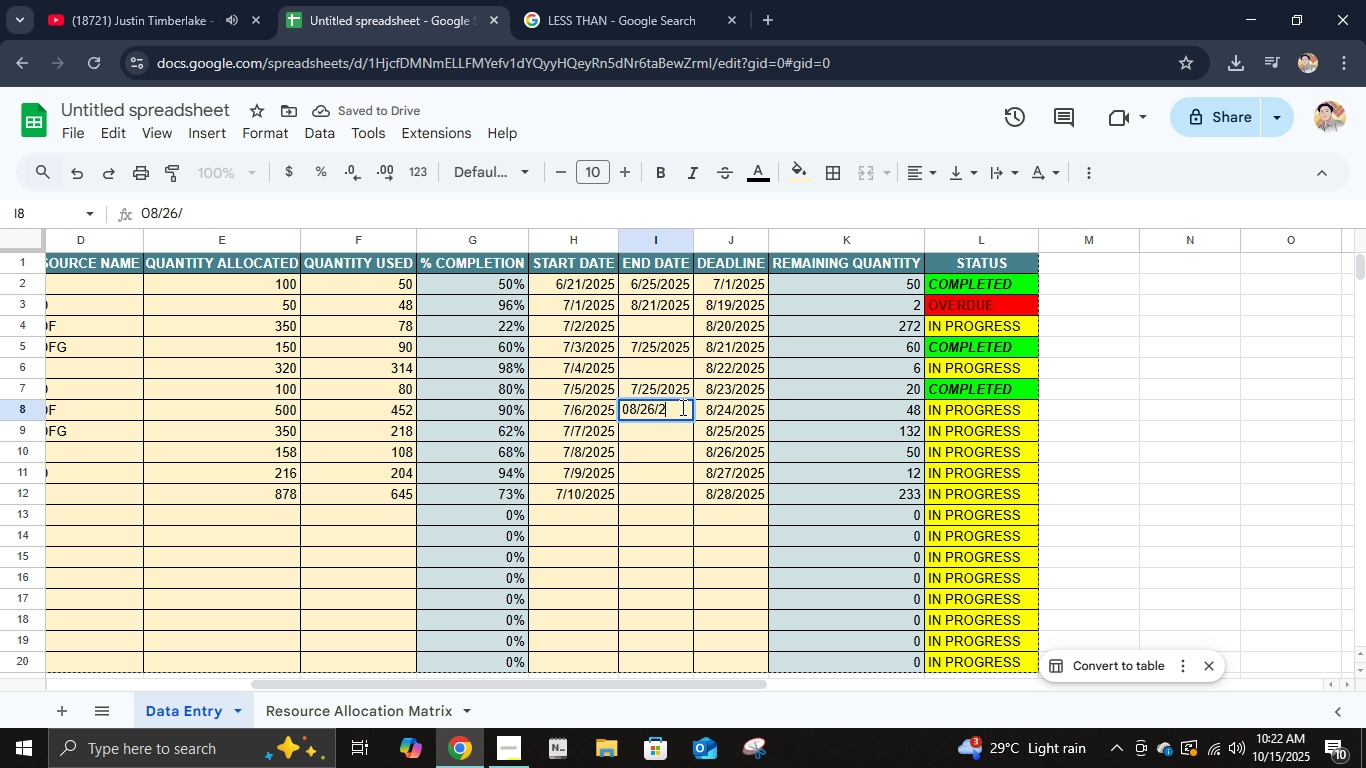 
key(Numpad2)
 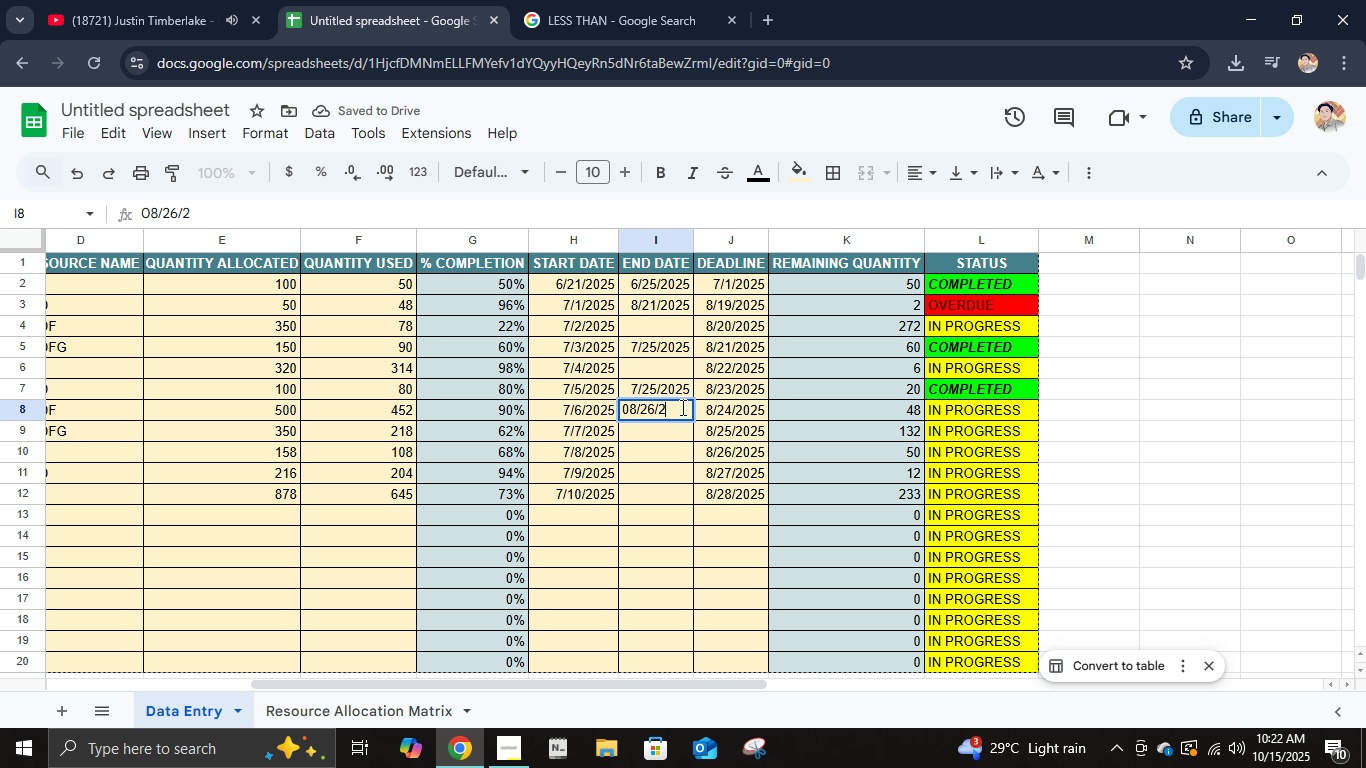 
key(Numpad5)
 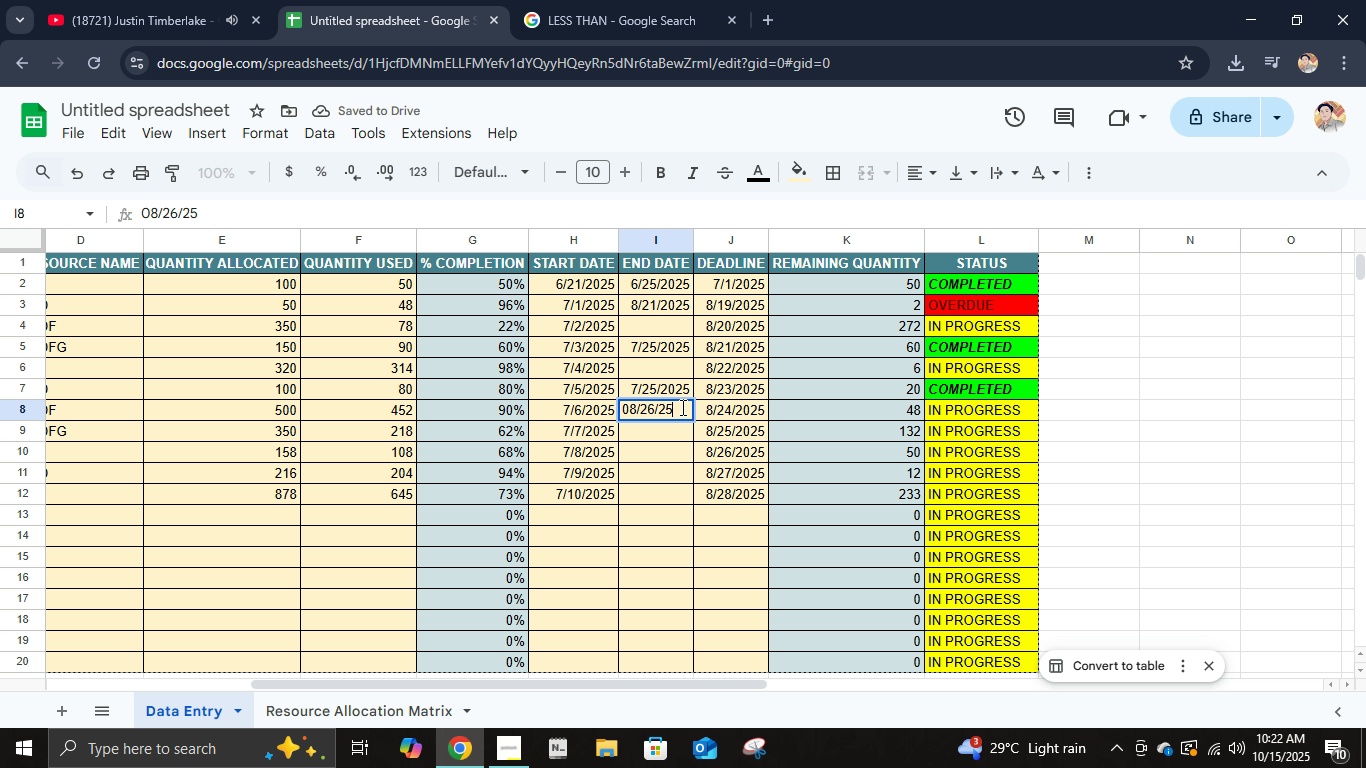 
key(NumpadEnter)
 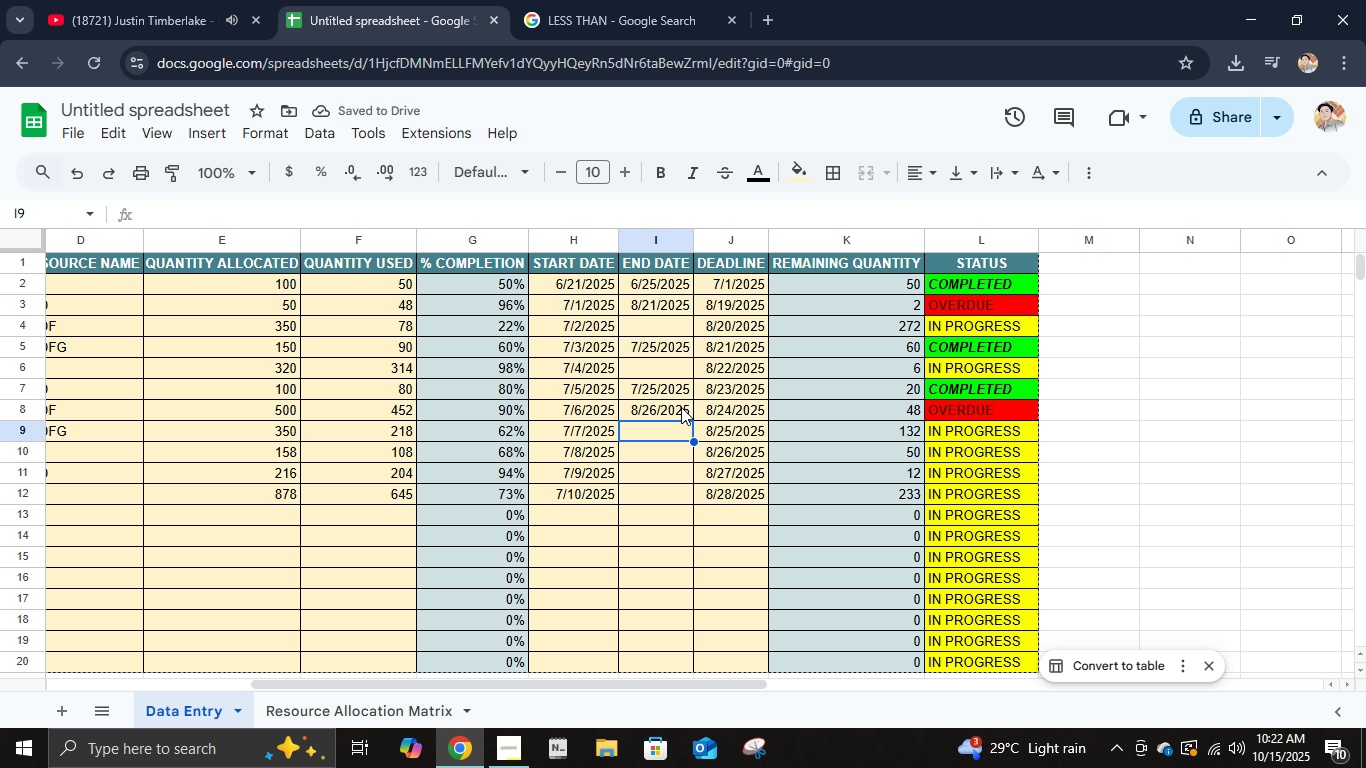 
key(Numpad0)
 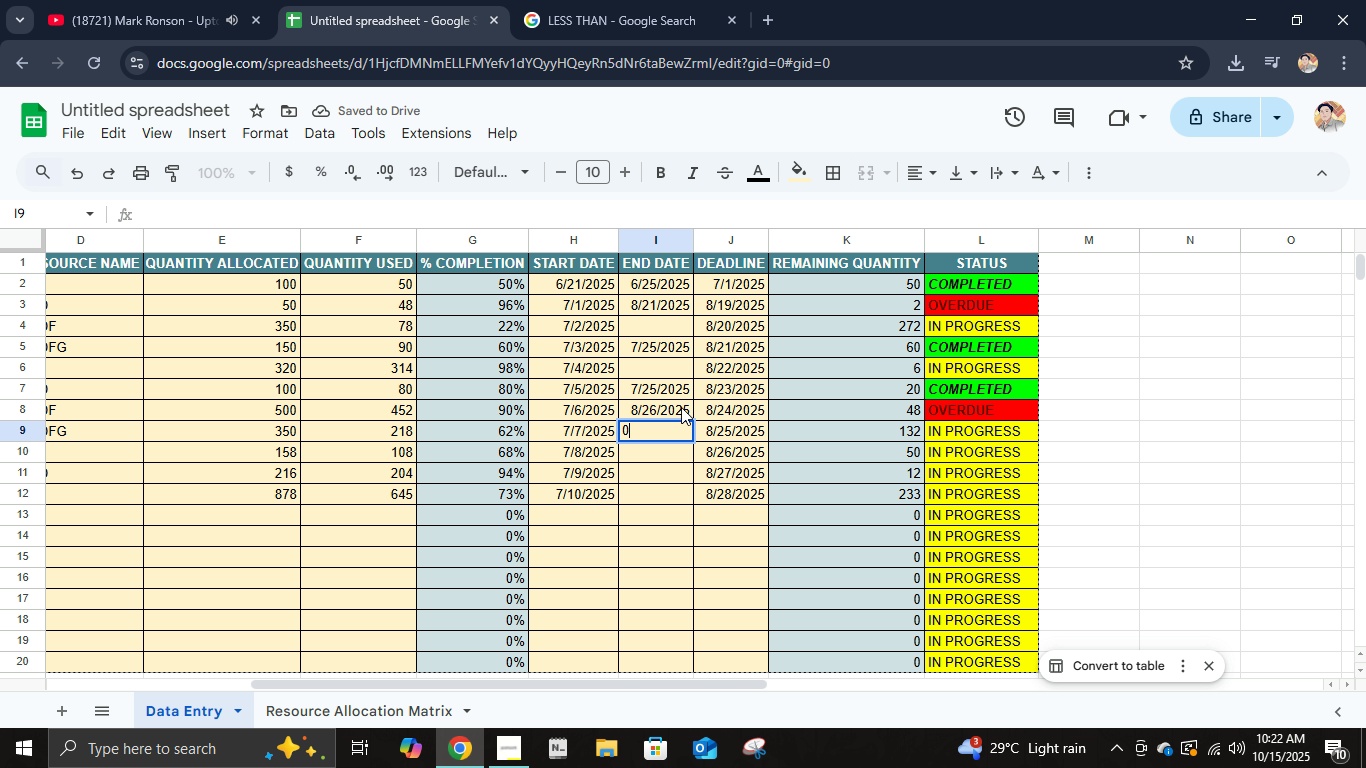 
key(Numpad8)
 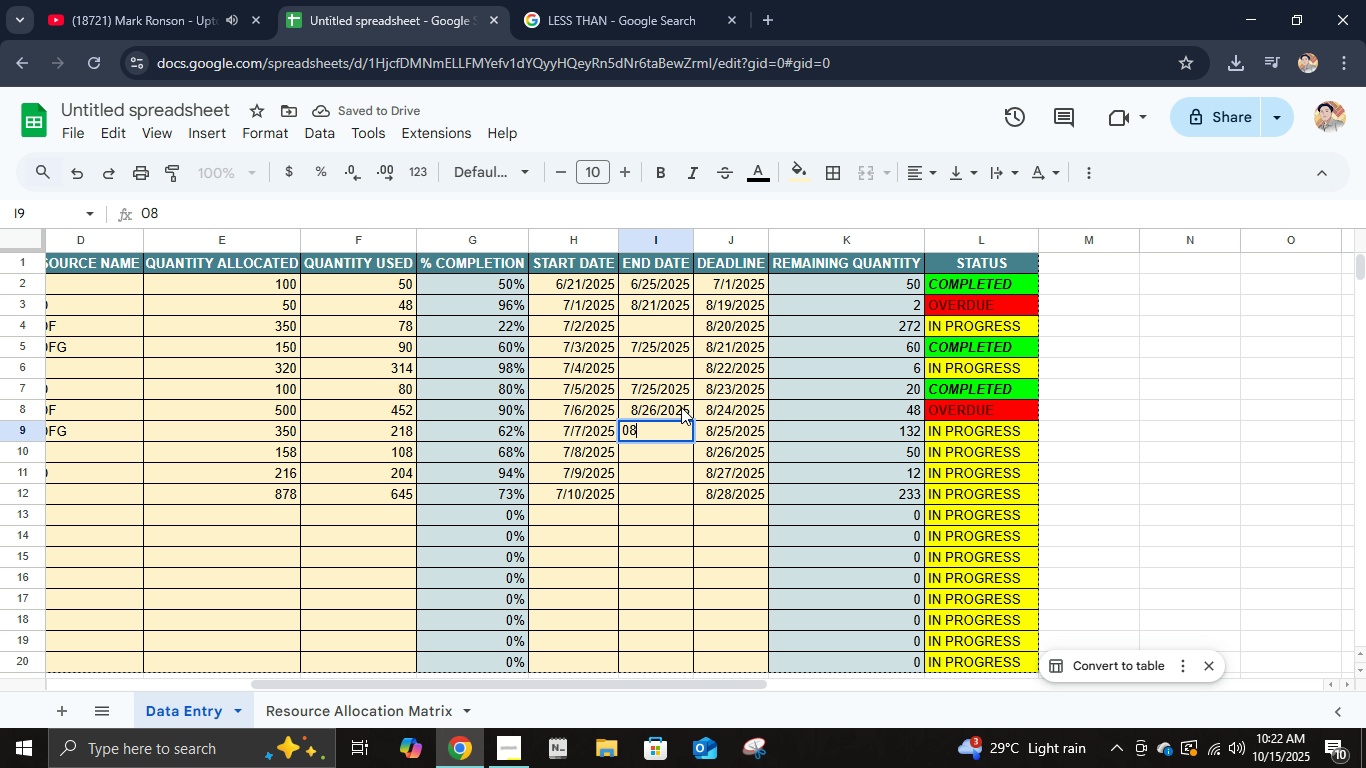 
key(NumpadDivide)
 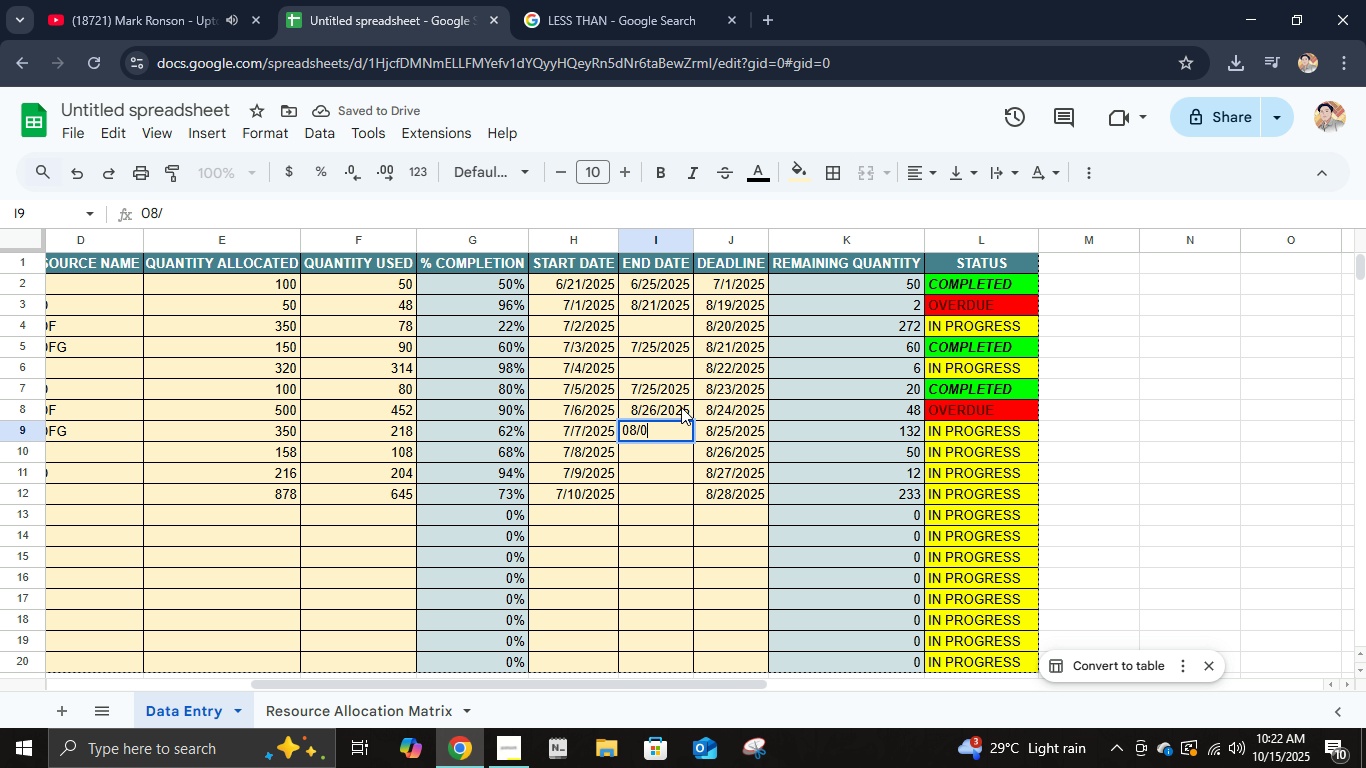 
key(Numpad0)
 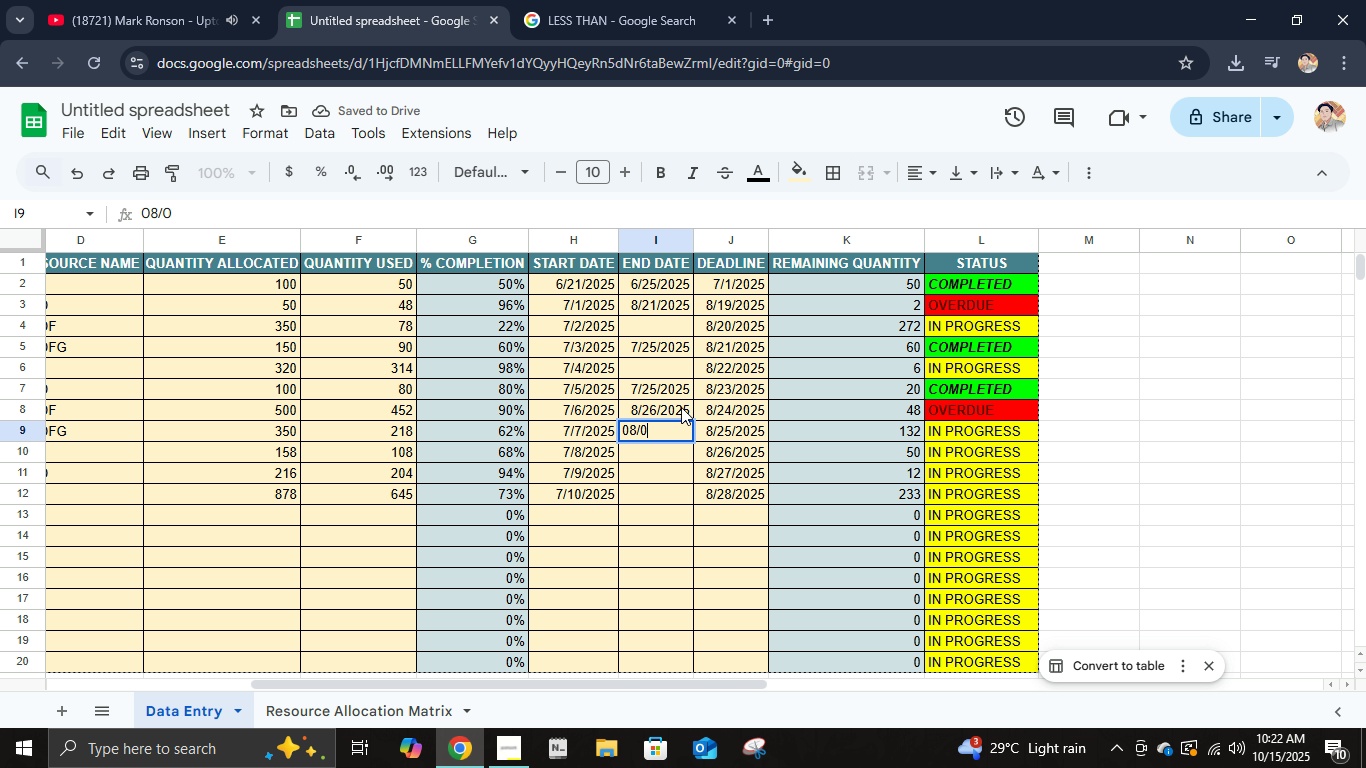 
key(Numpad4)
 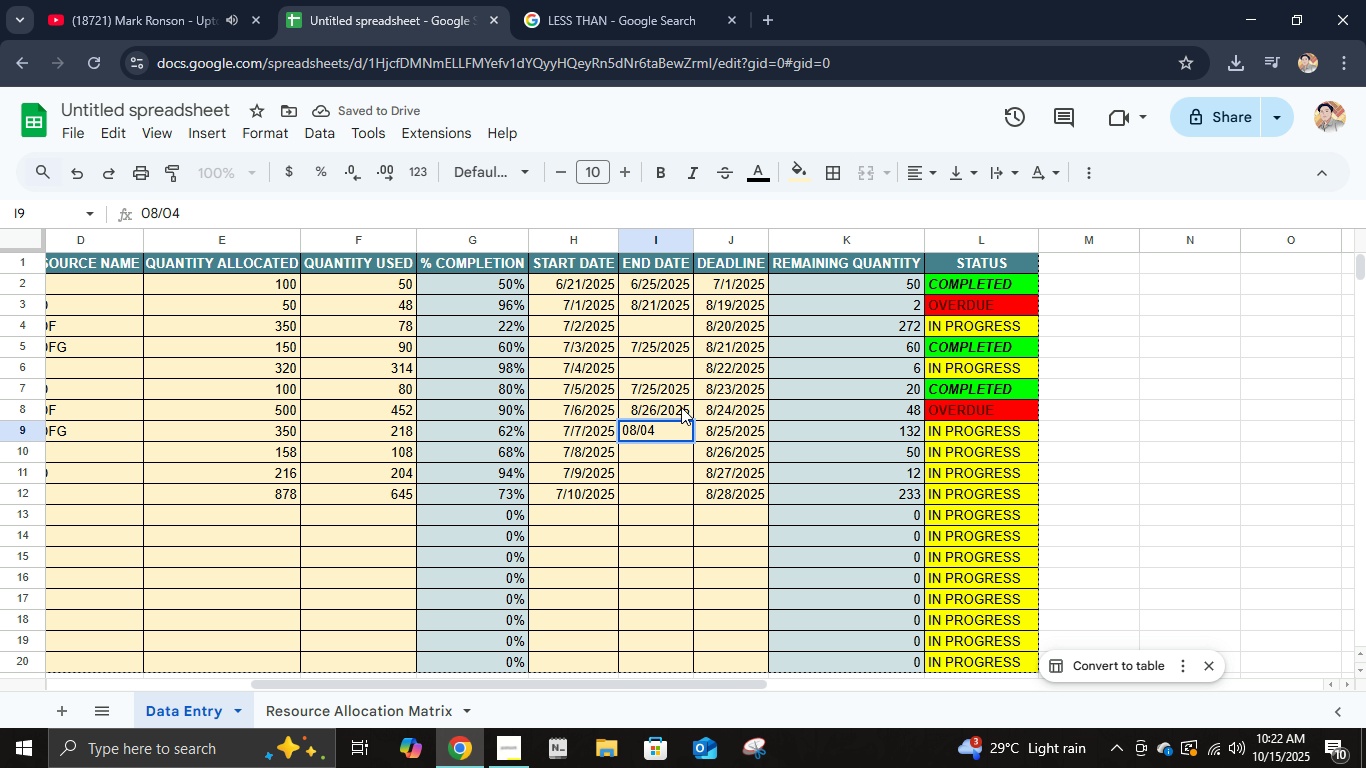 
key(NumpadDivide)
 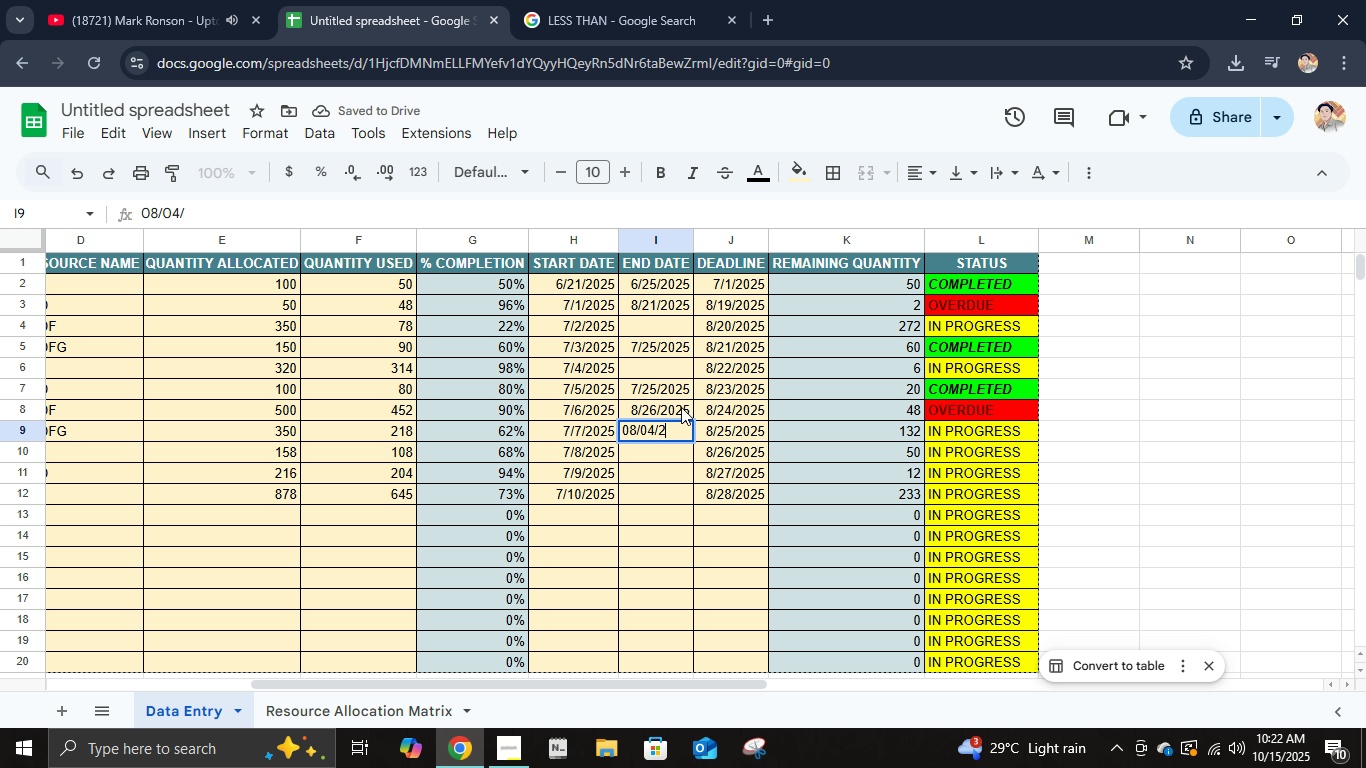 
key(Numpad2)
 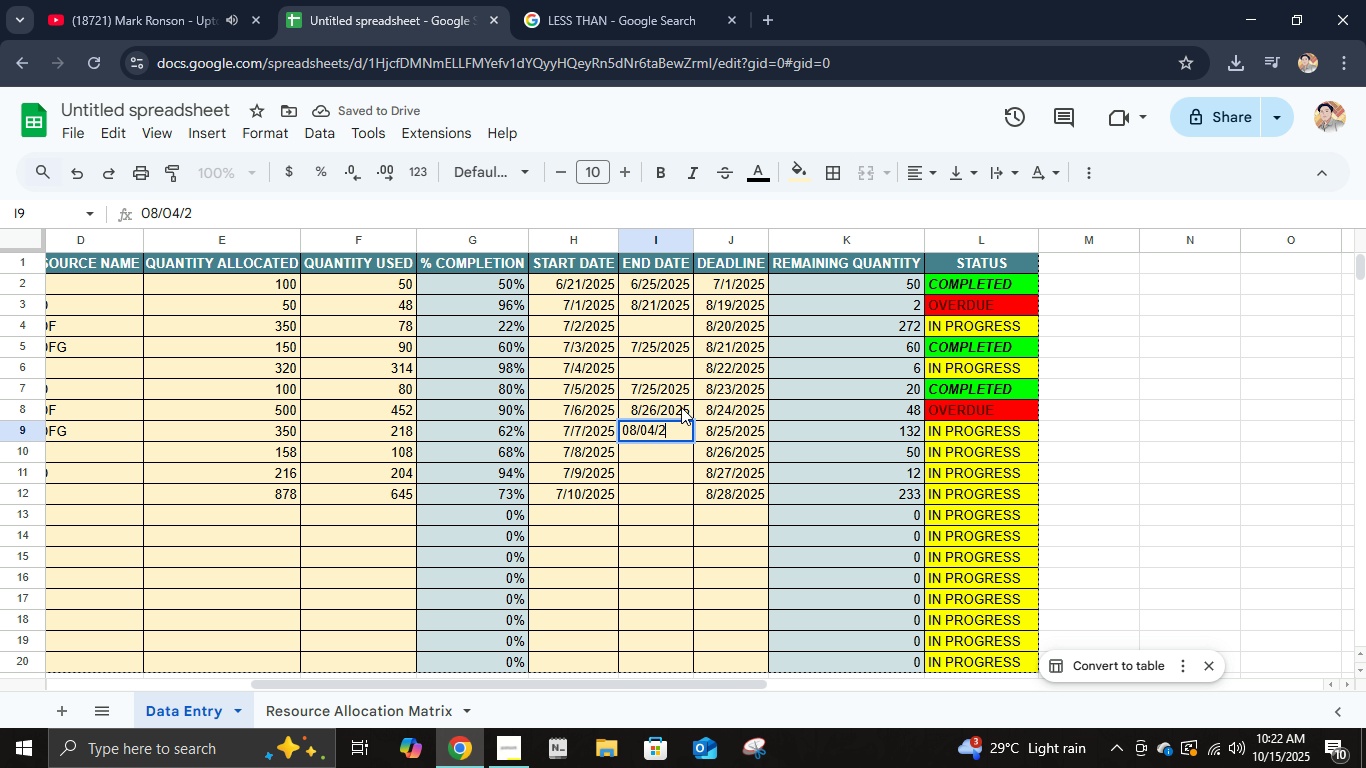 
key(Numpad5)
 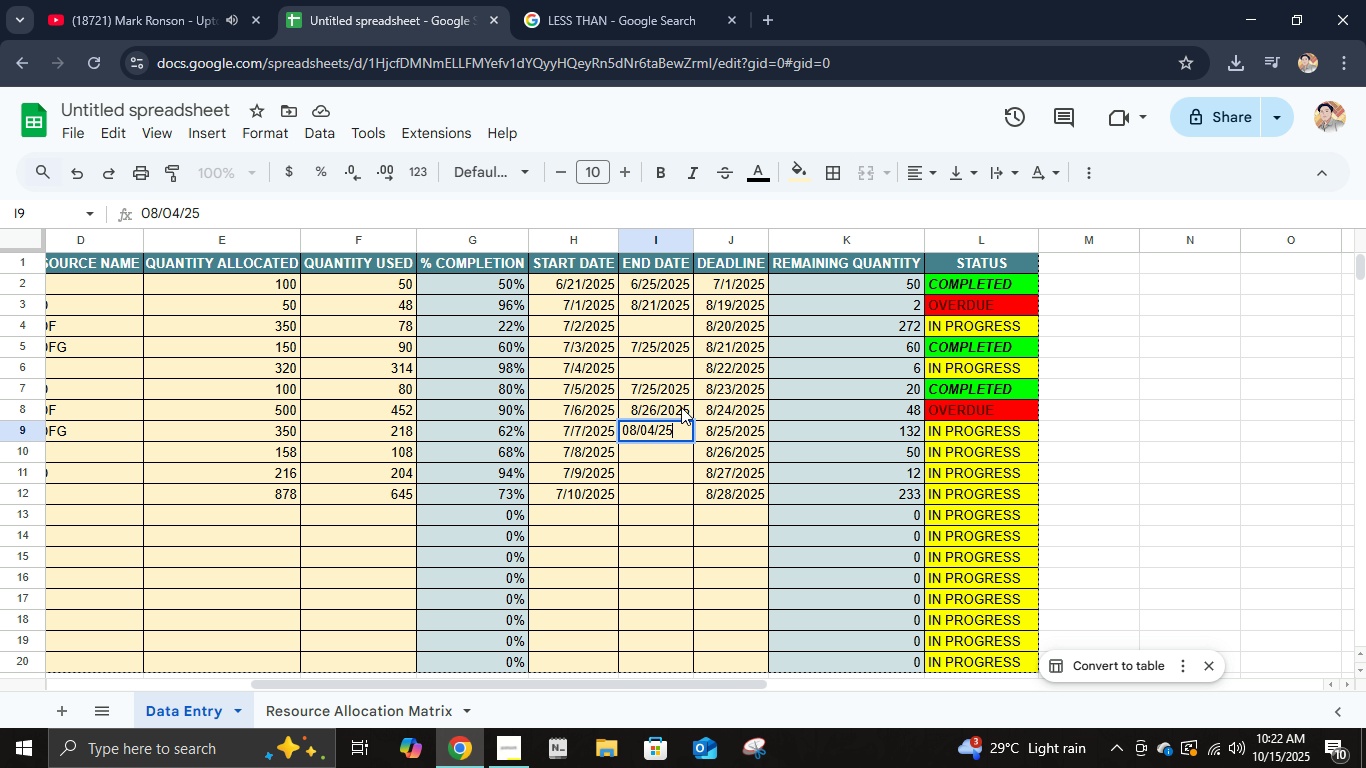 
key(NumpadEnter)
 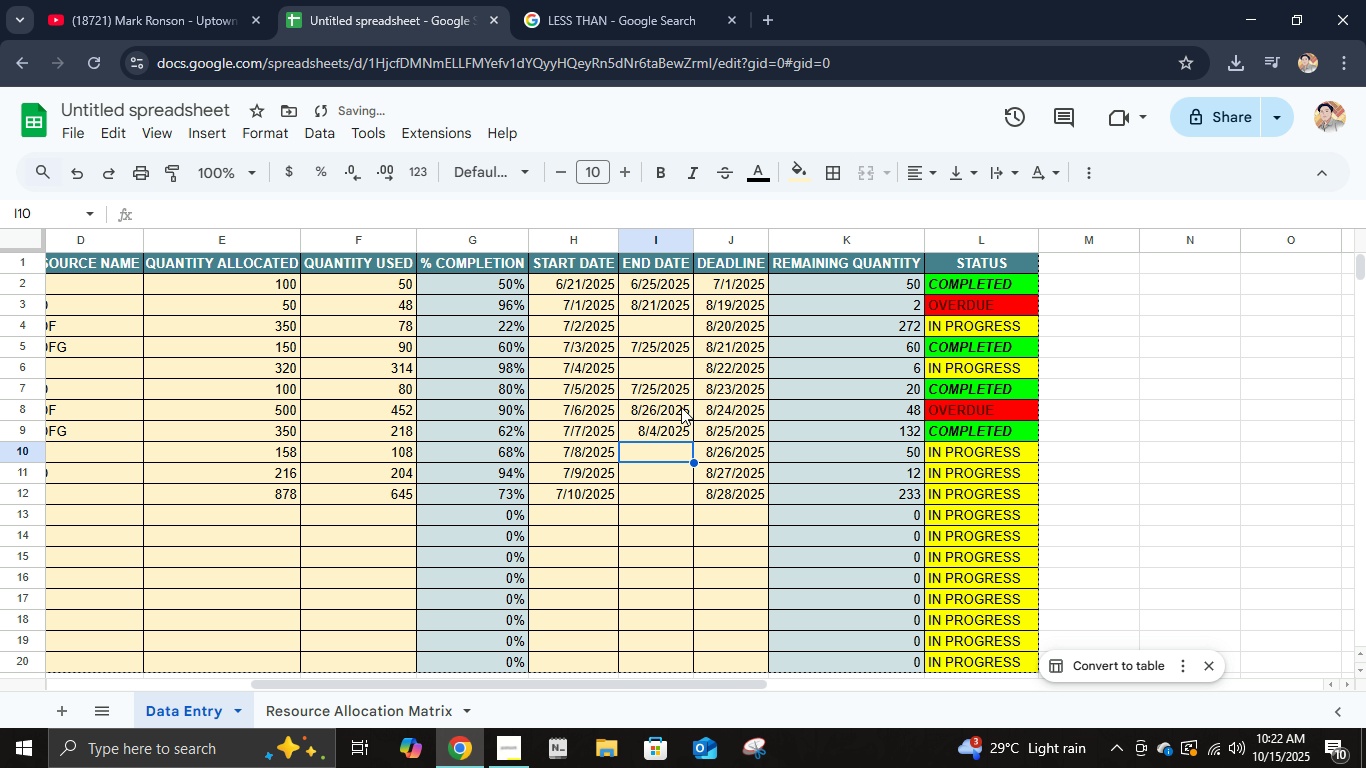 
key(Numpad0)
 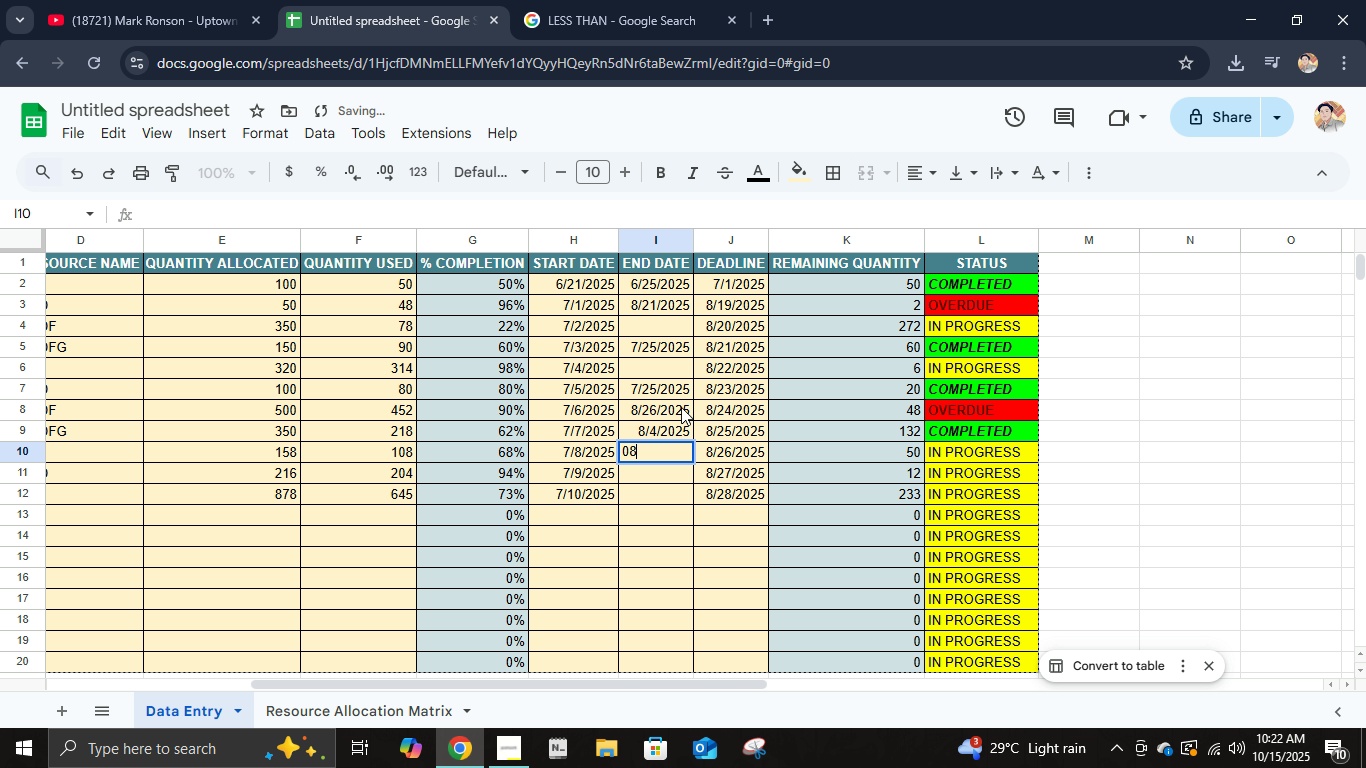 
key(Numpad8)
 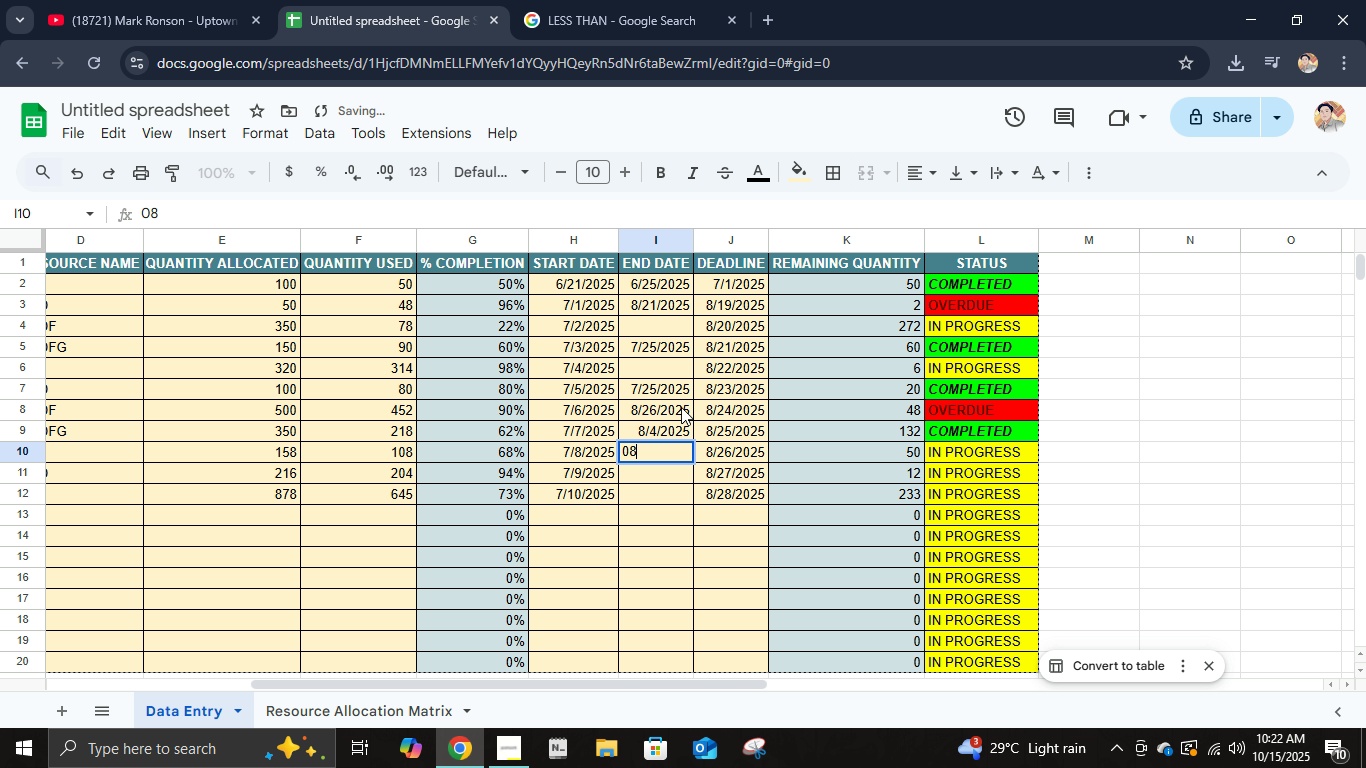 
key(NumpadDivide)
 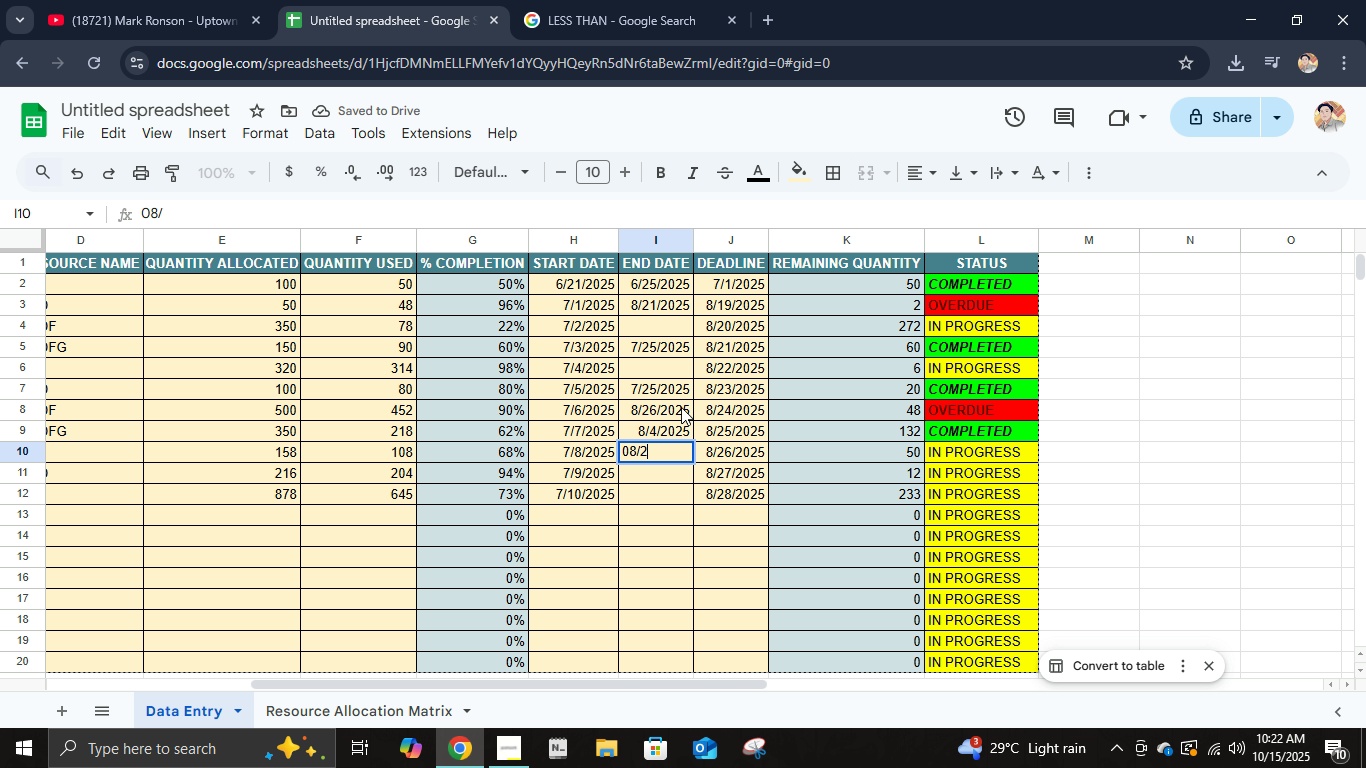 
key(Numpad2)
 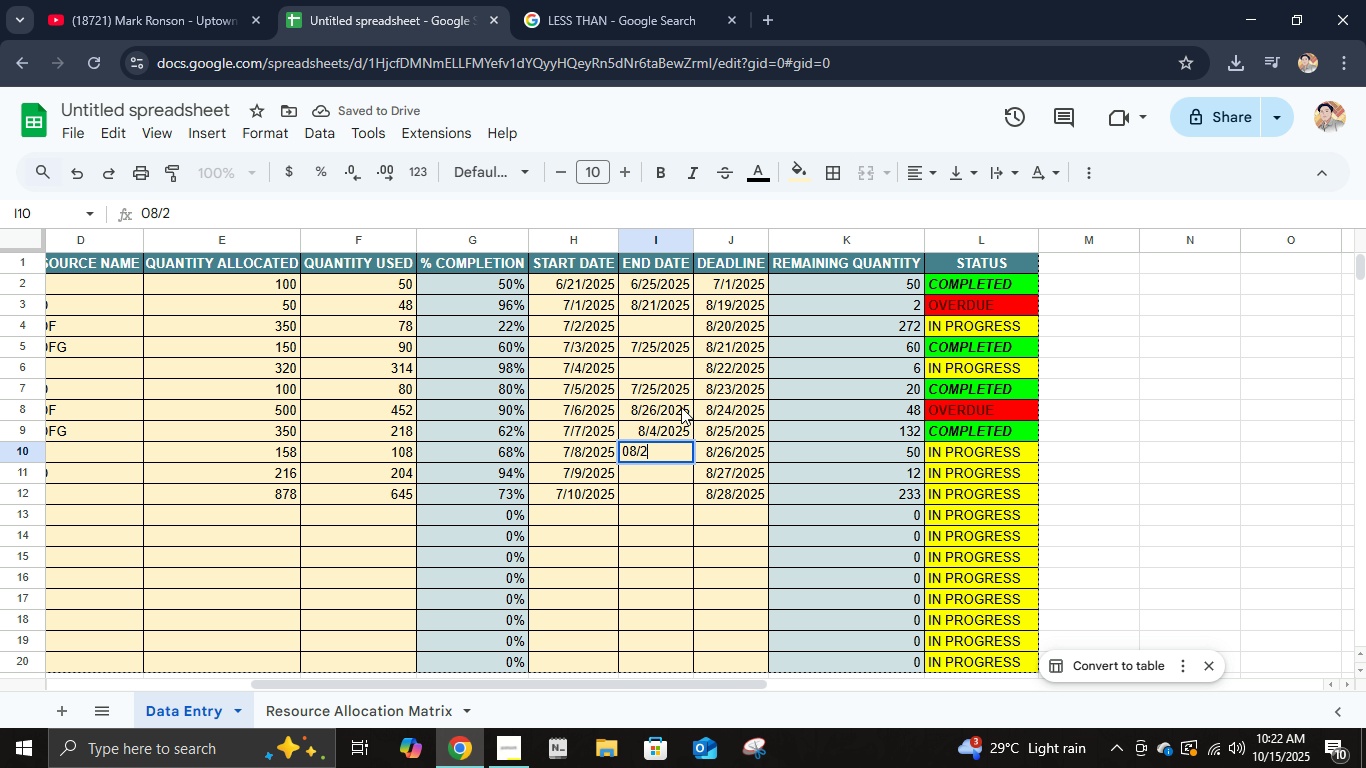 
key(Numpad6)
 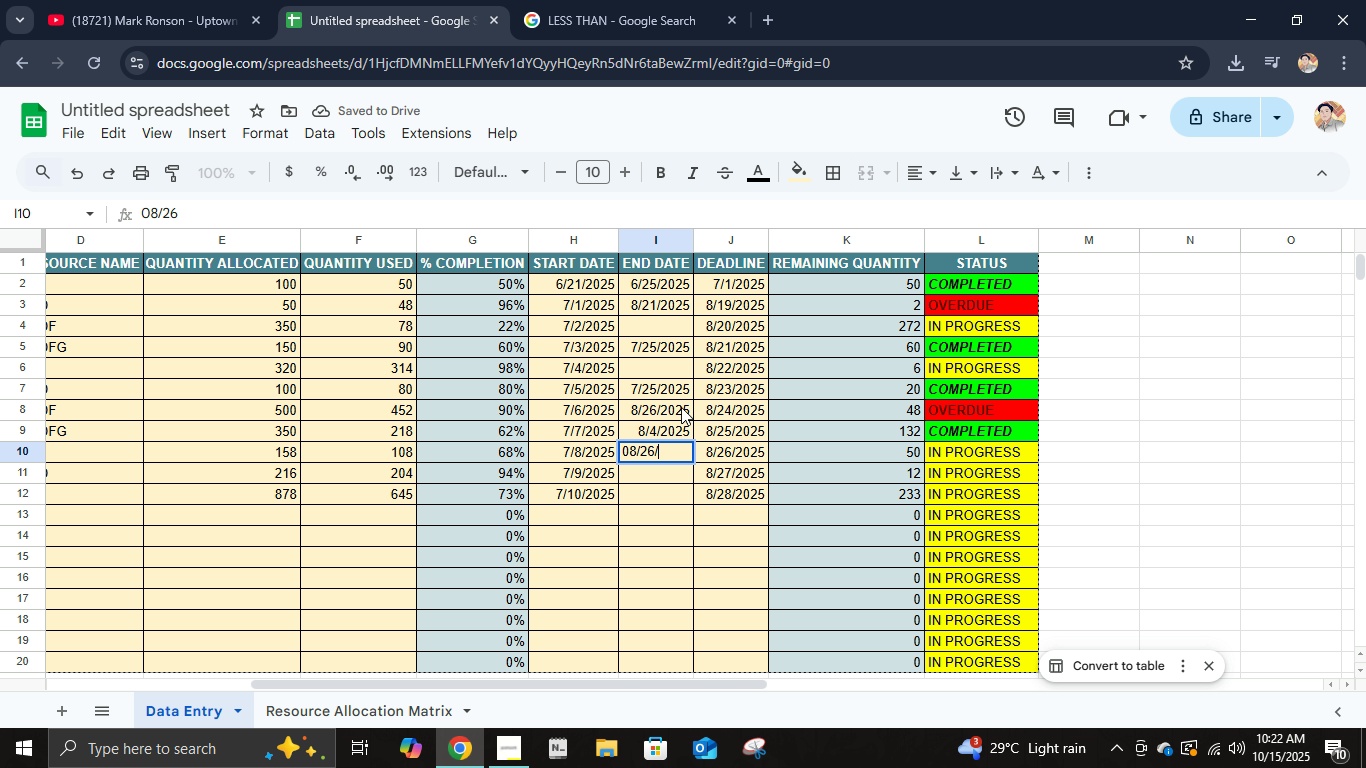 
key(NumpadDivide)
 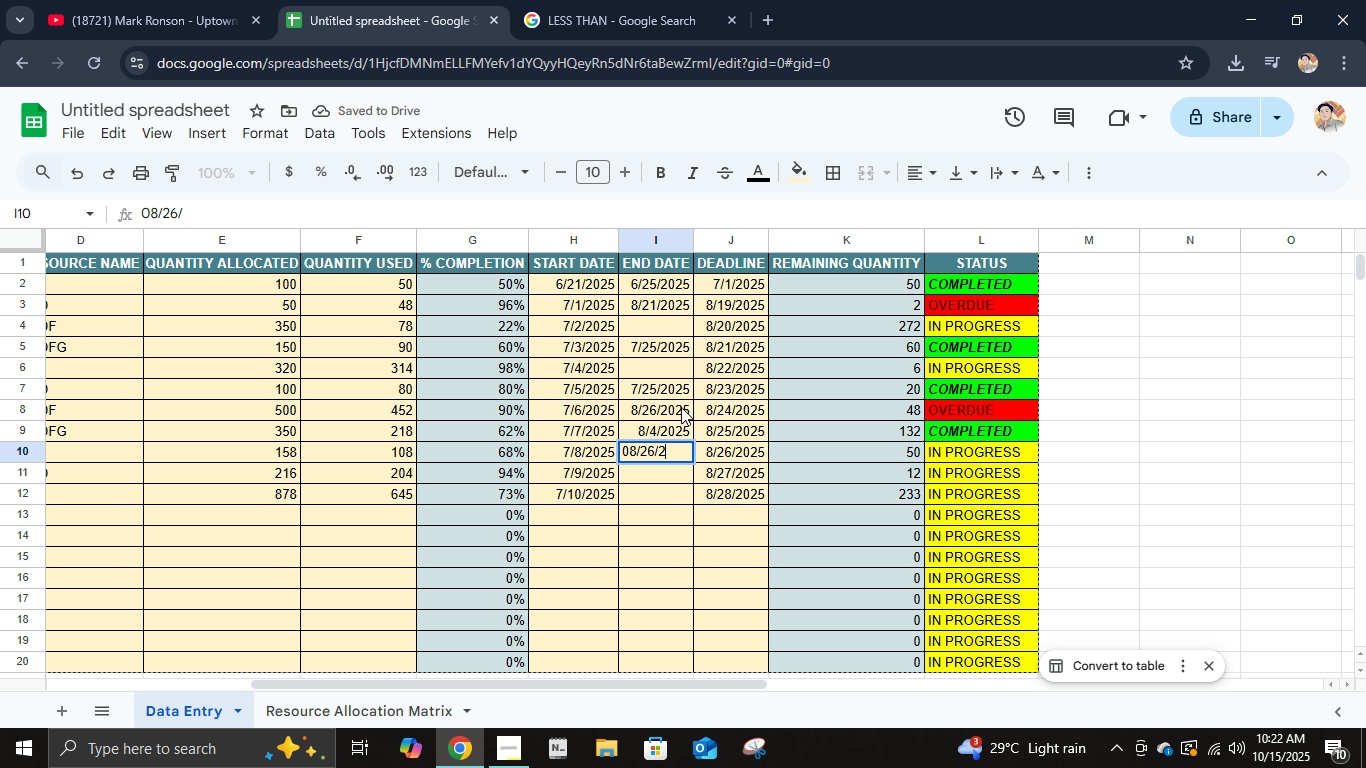 
key(Numpad2)
 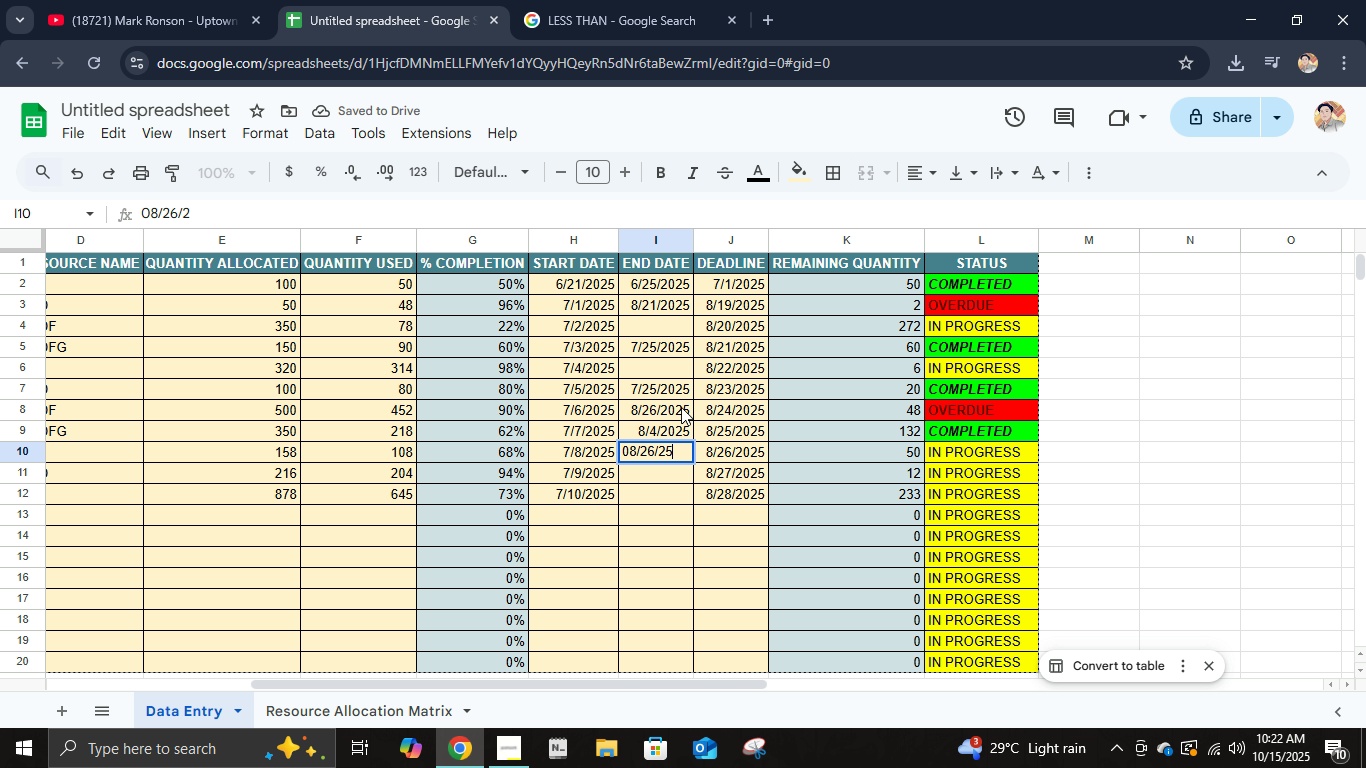 
key(Numpad5)
 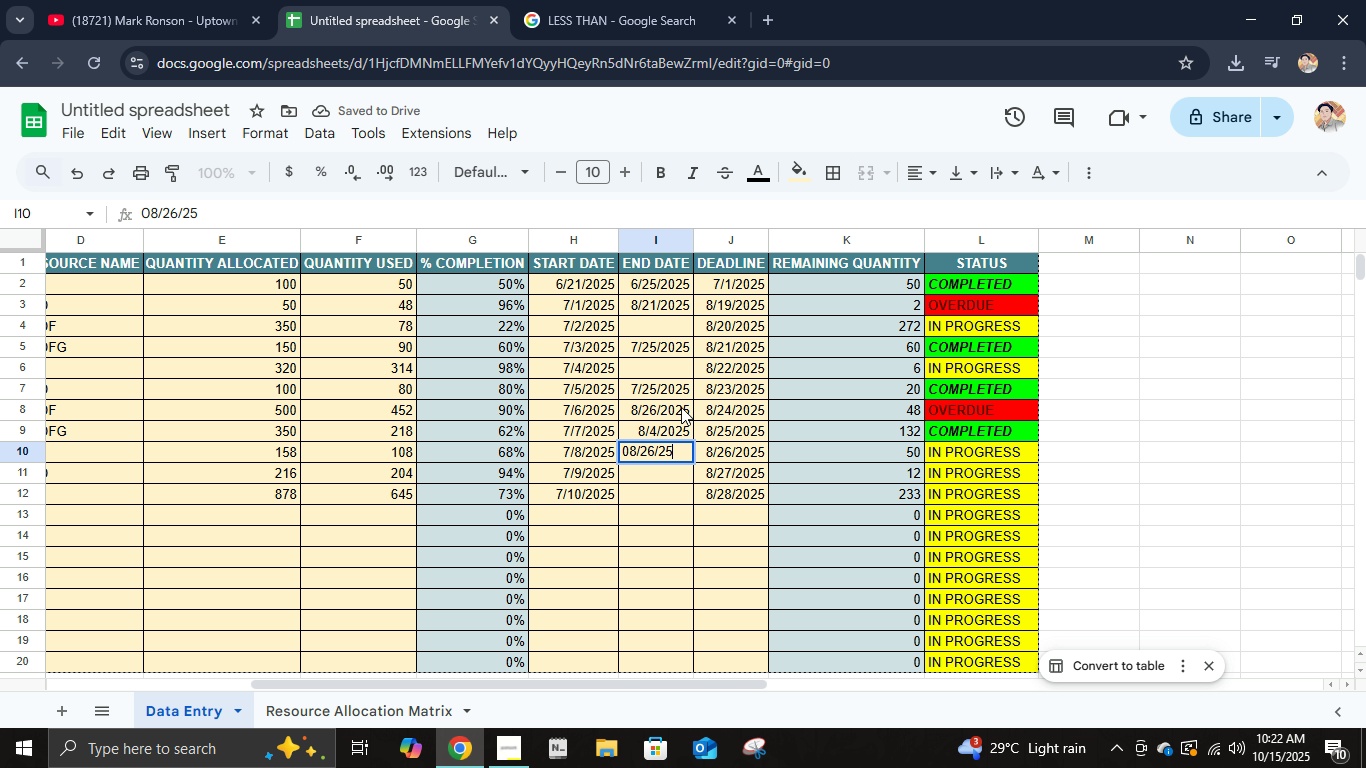 
key(NumpadEnter)
 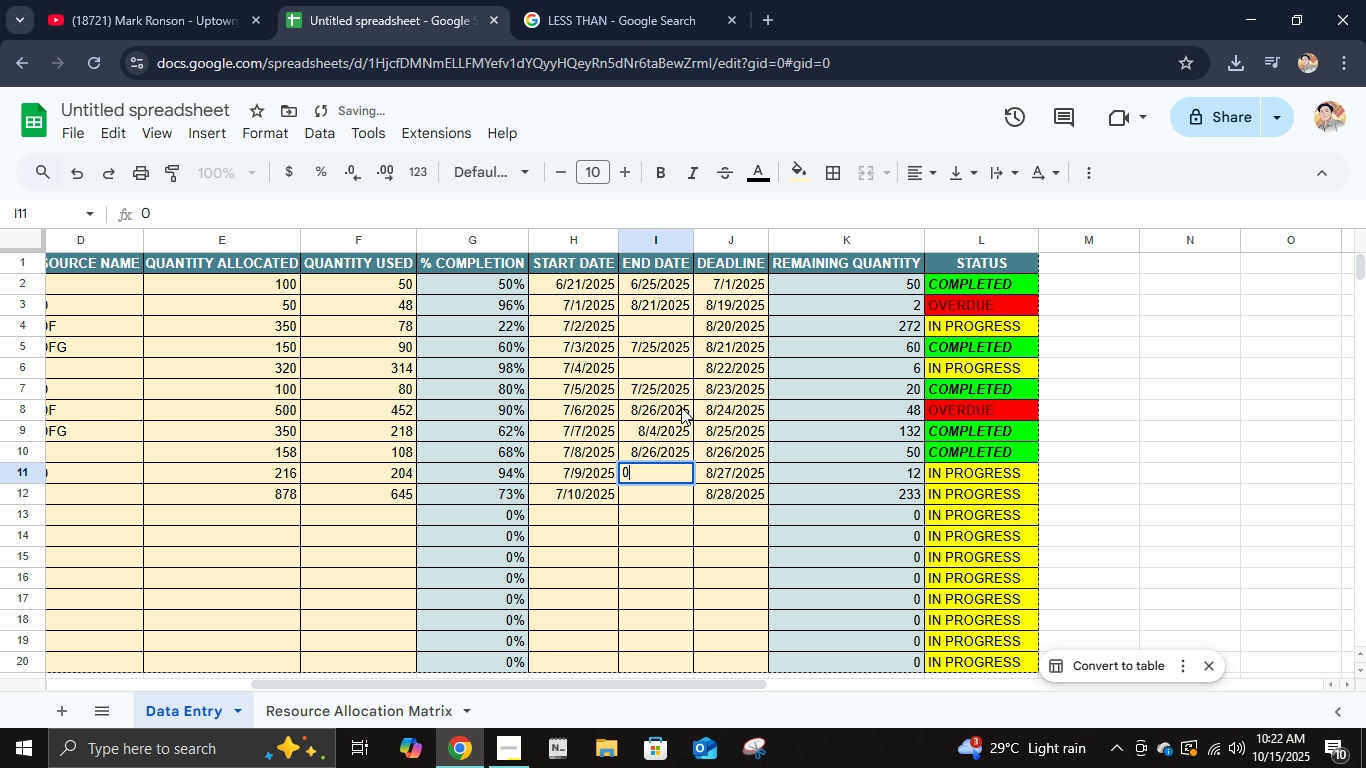 
key(Numpad0)
 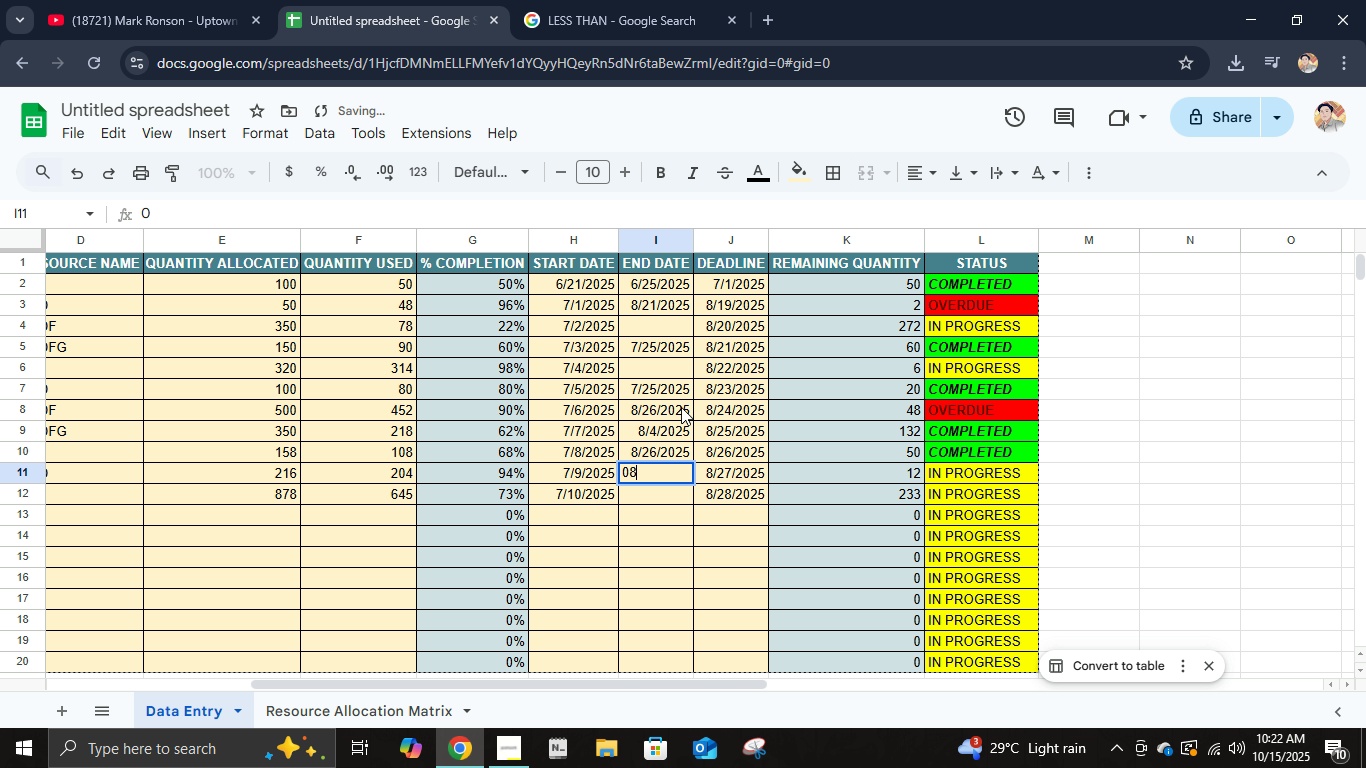 
key(Numpad8)
 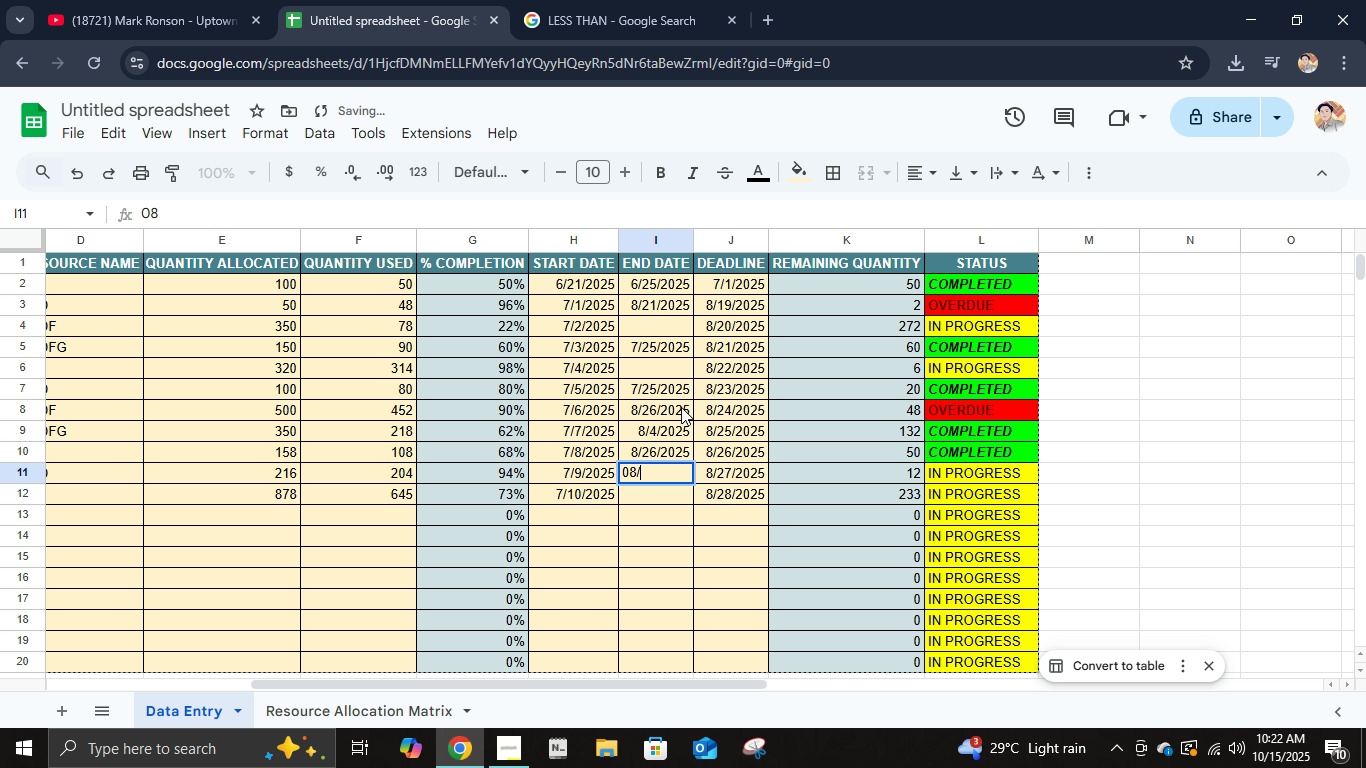 
key(NumpadDivide)
 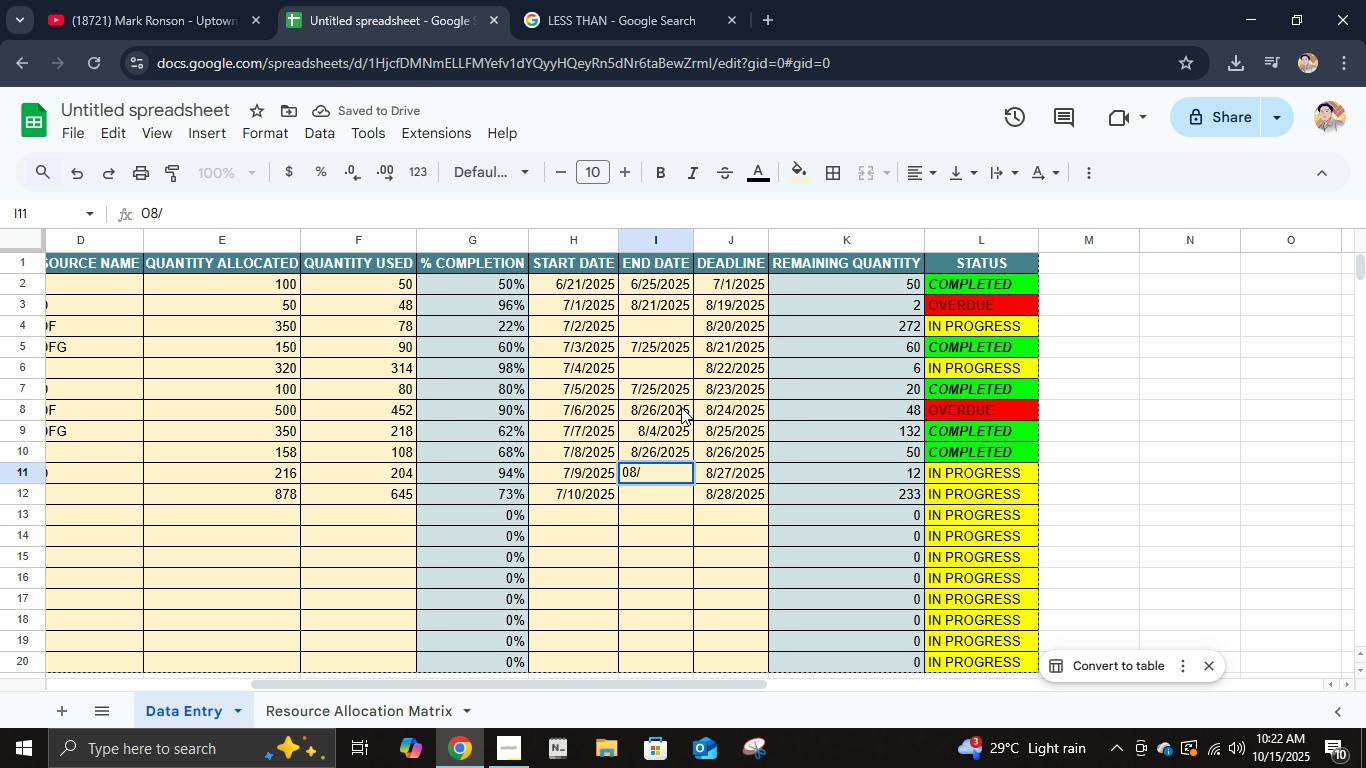 
key(Numpad2)
 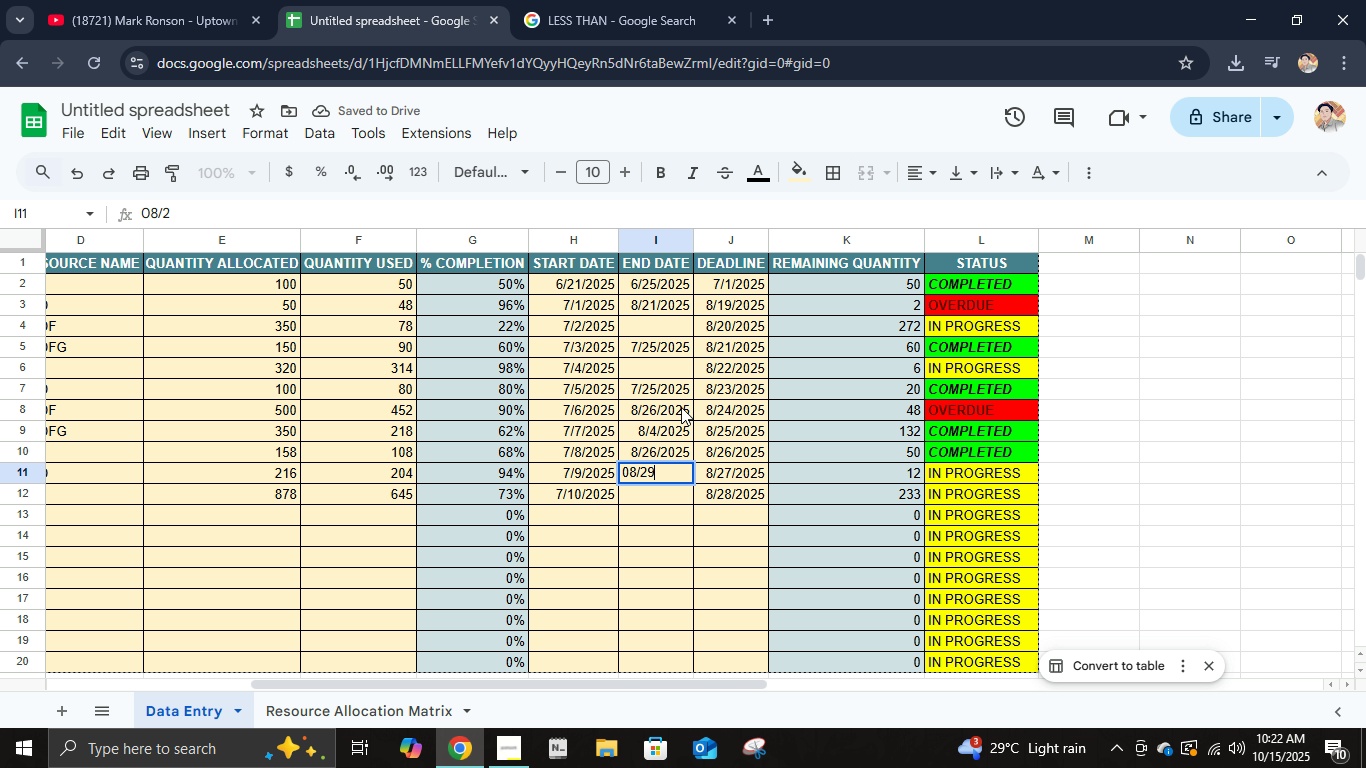 
key(Numpad9)
 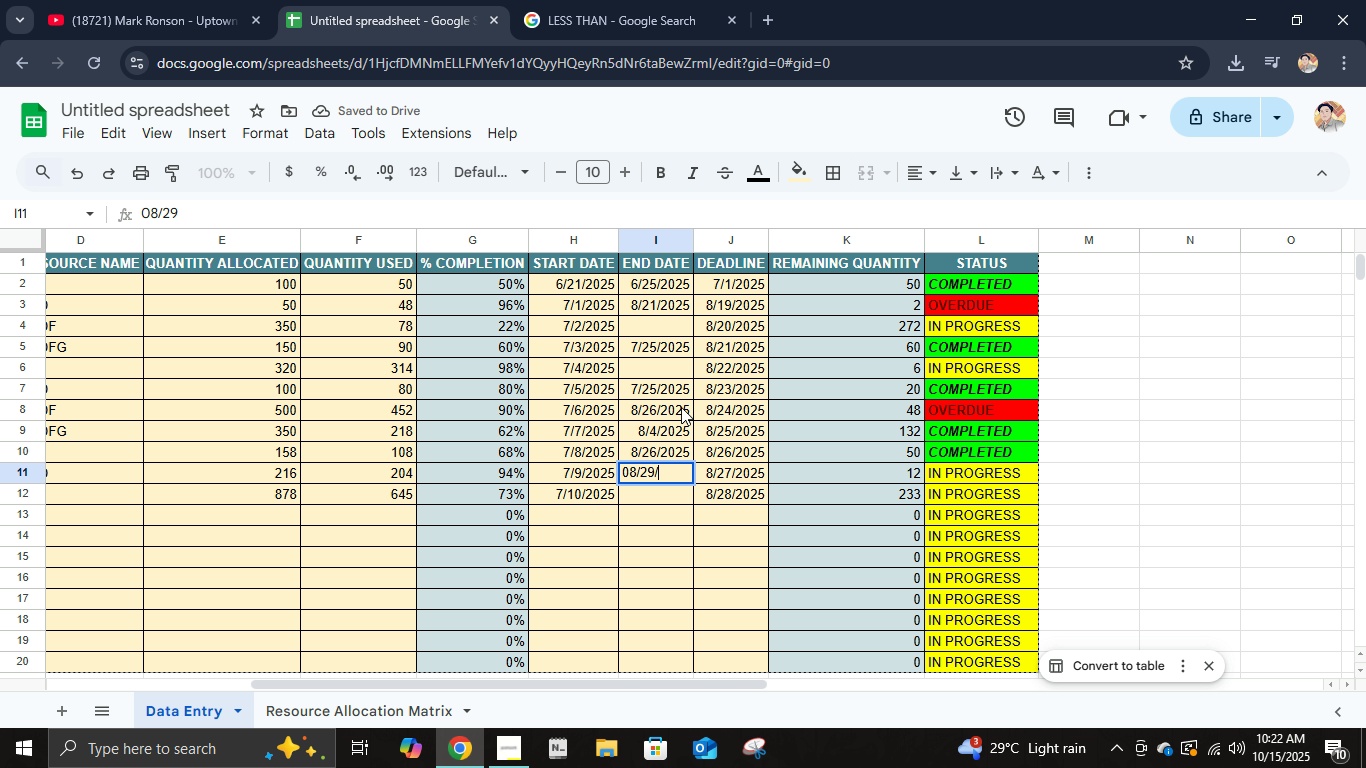 
key(NumpadDivide)
 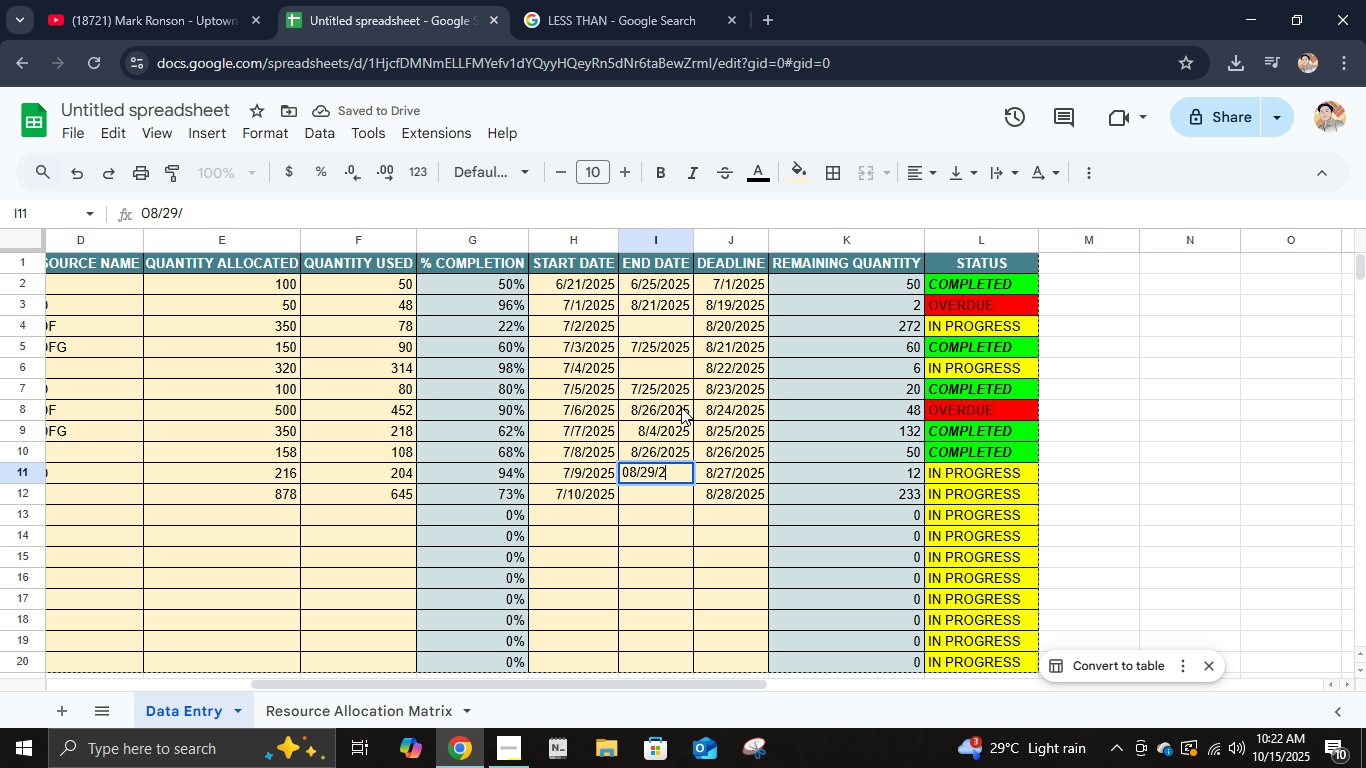 
key(Numpad2)
 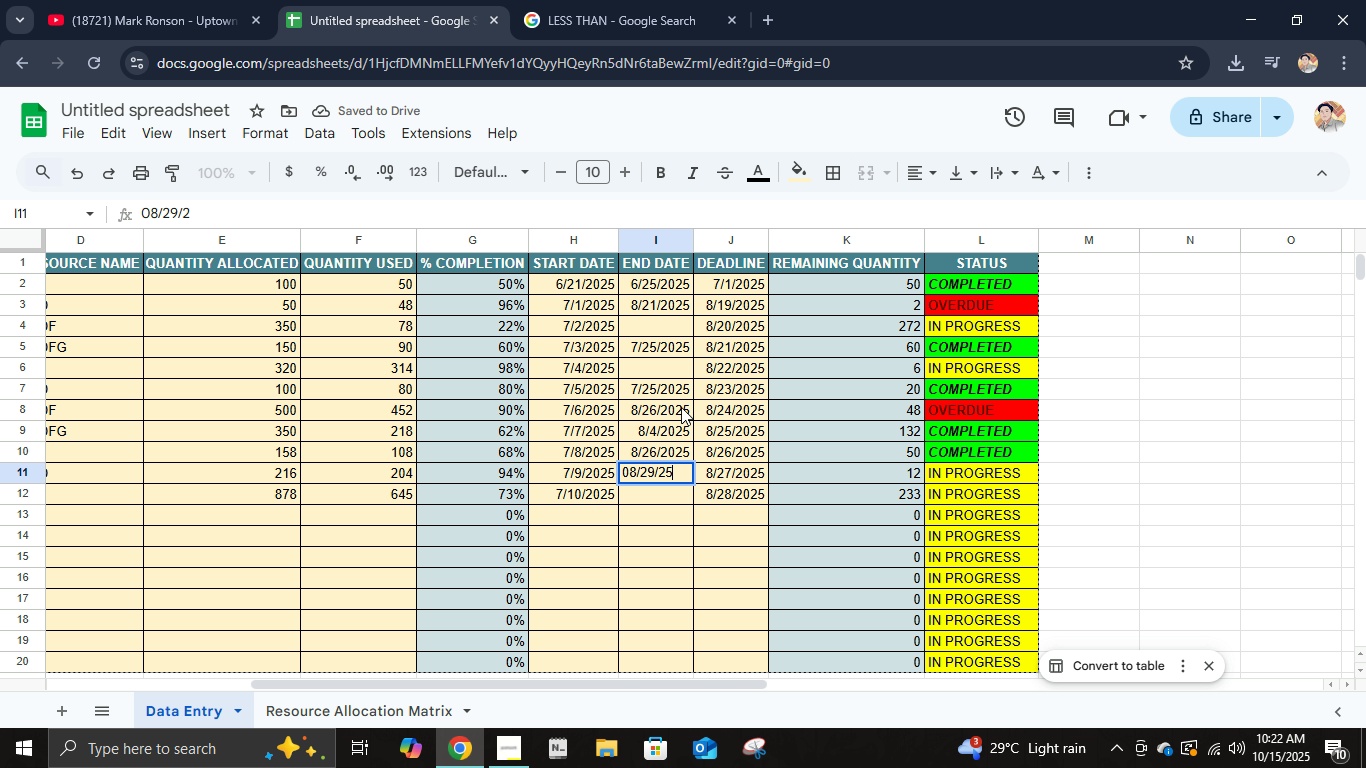 
key(Numpad5)
 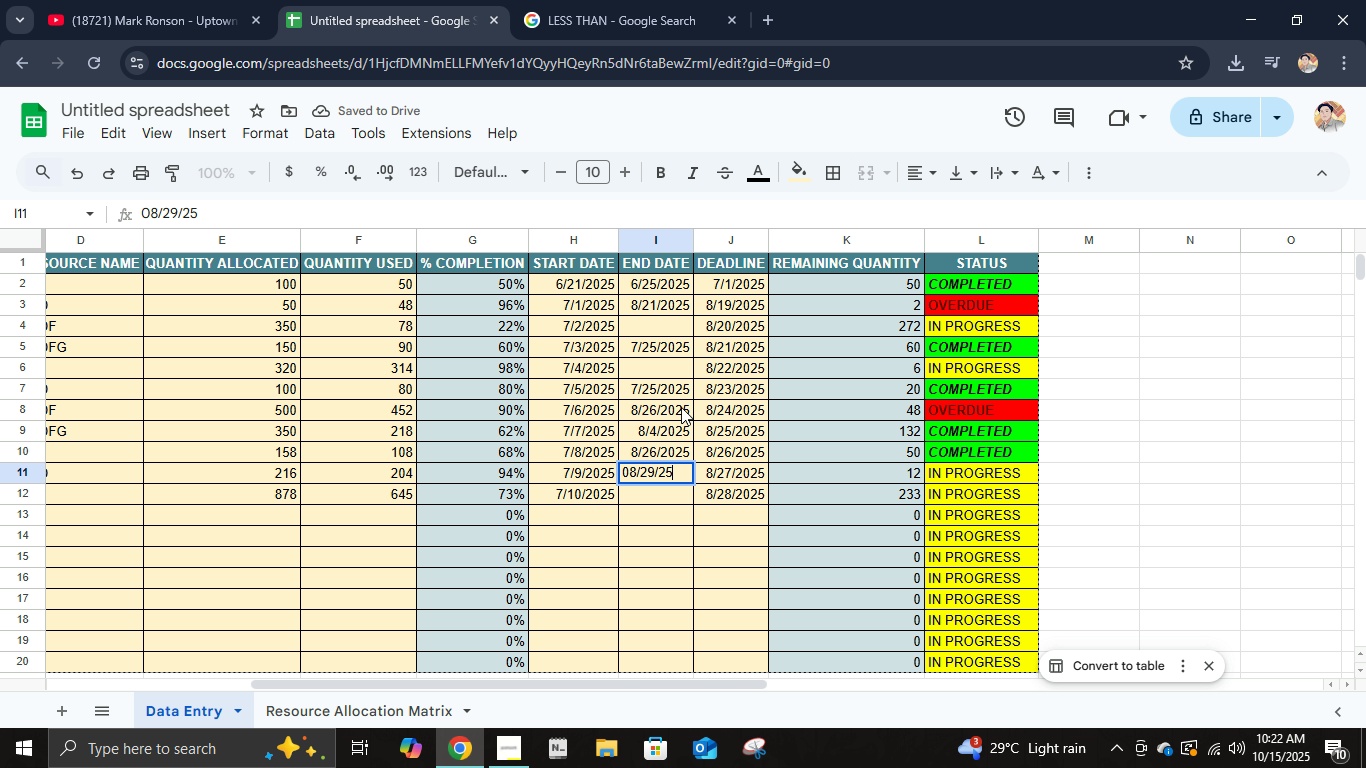 
key(NumpadEnter)
 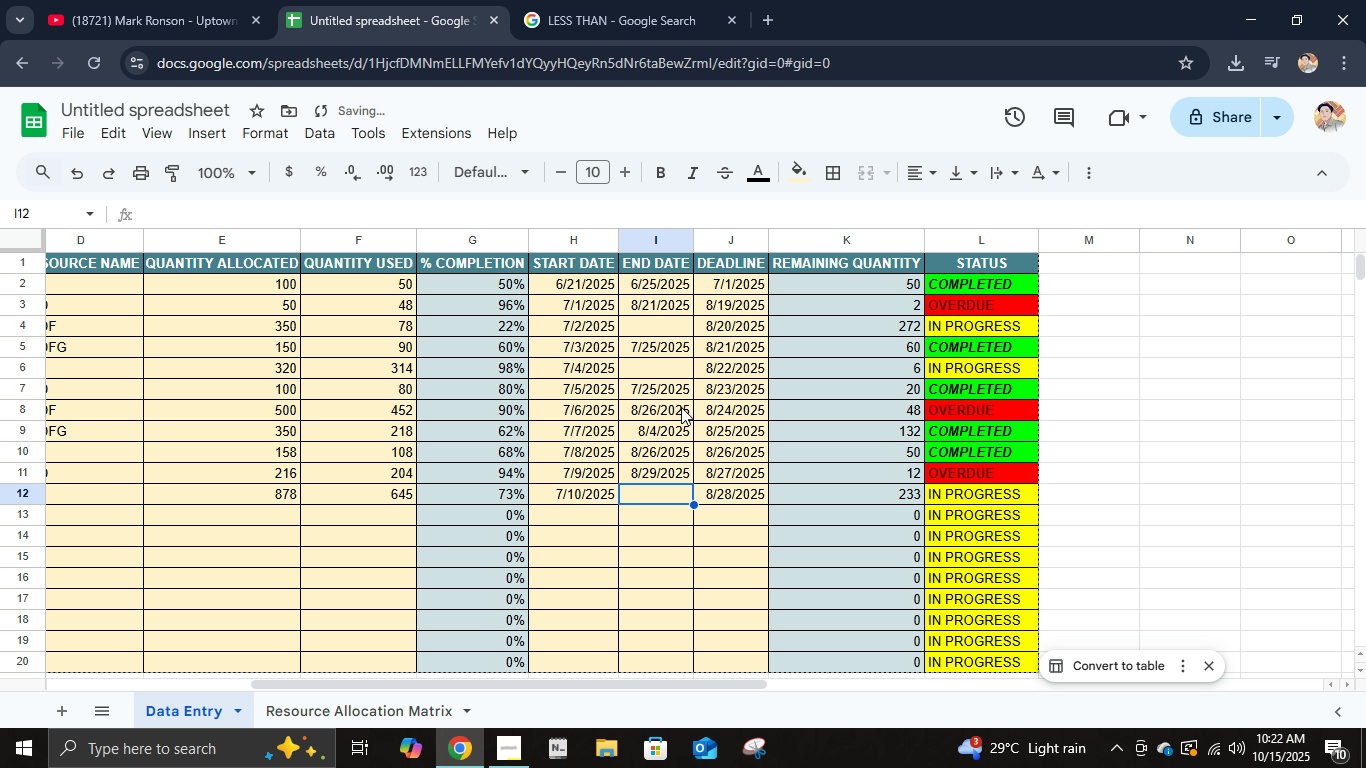 
key(Numpad0)
 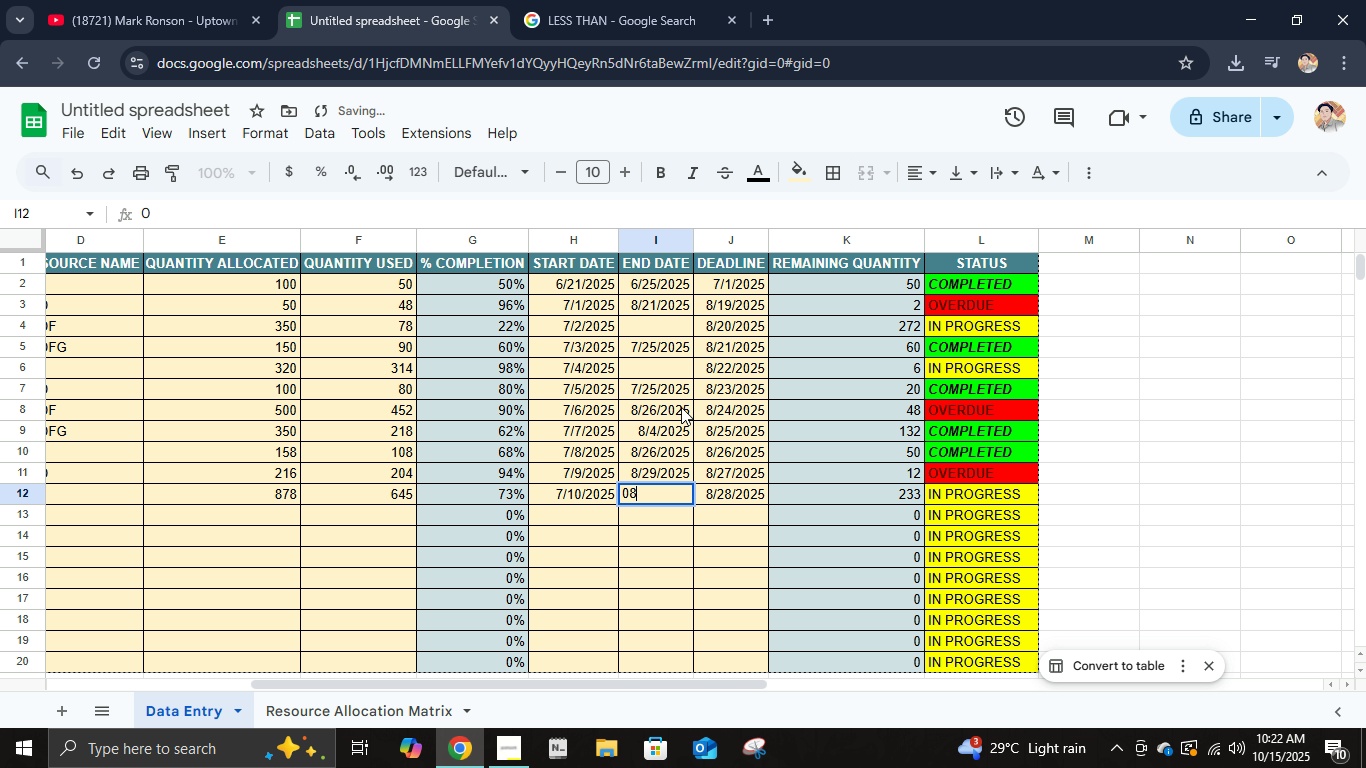 
key(Numpad8)
 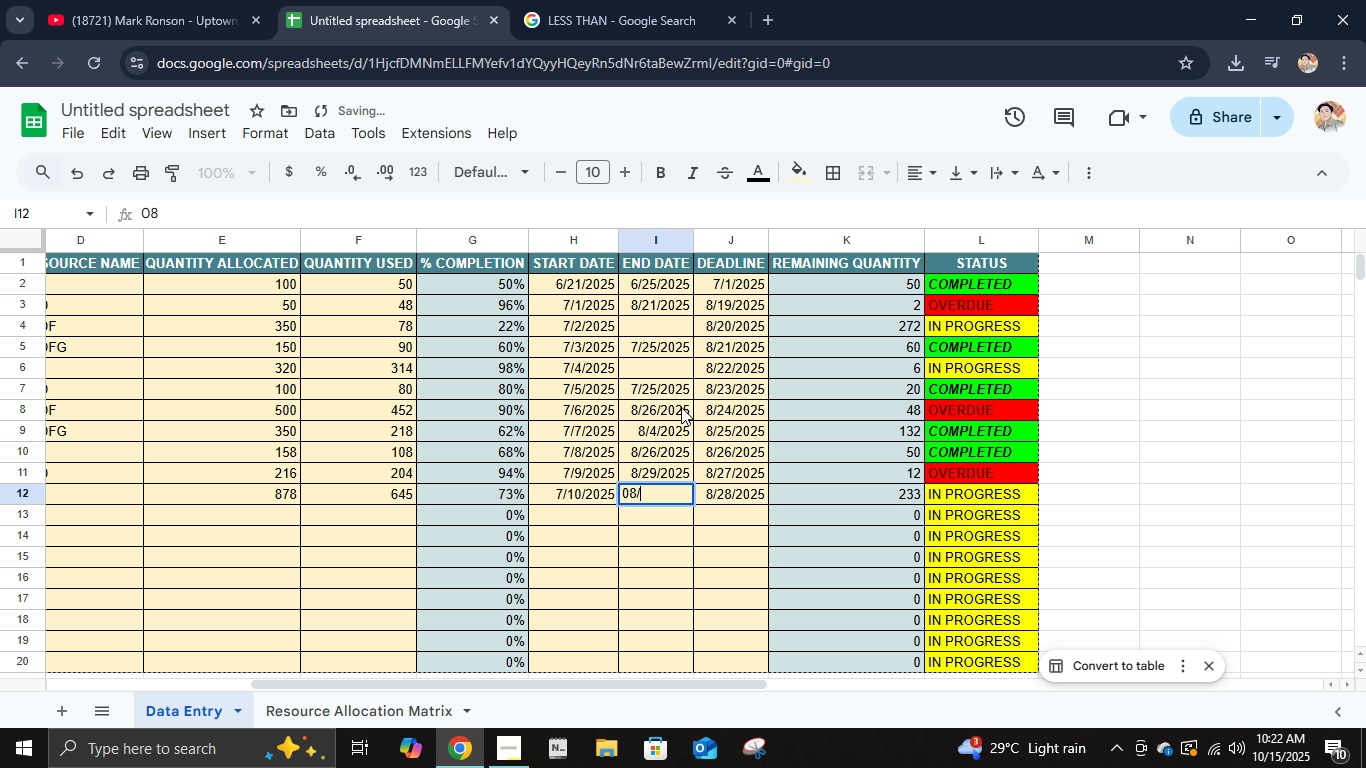 
key(NumpadDivide)
 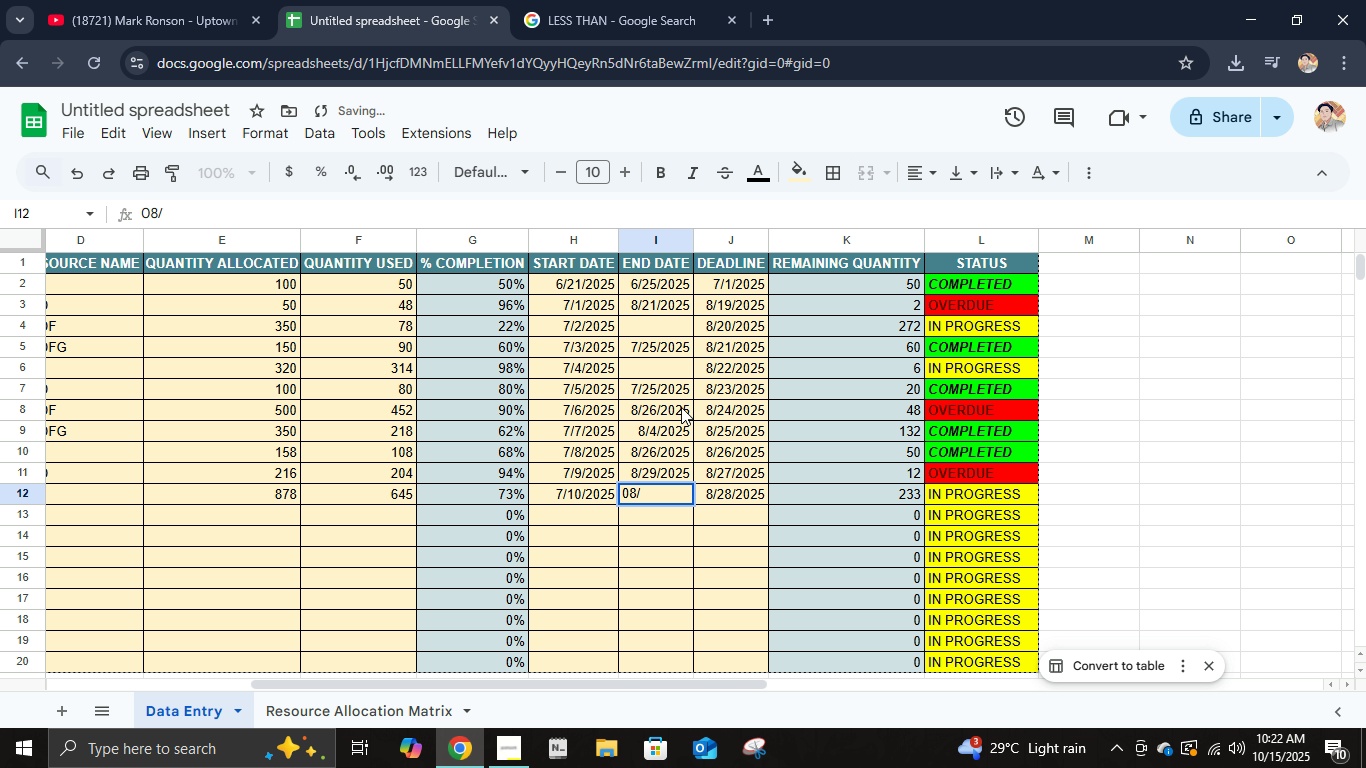 
key(Numpad3)
 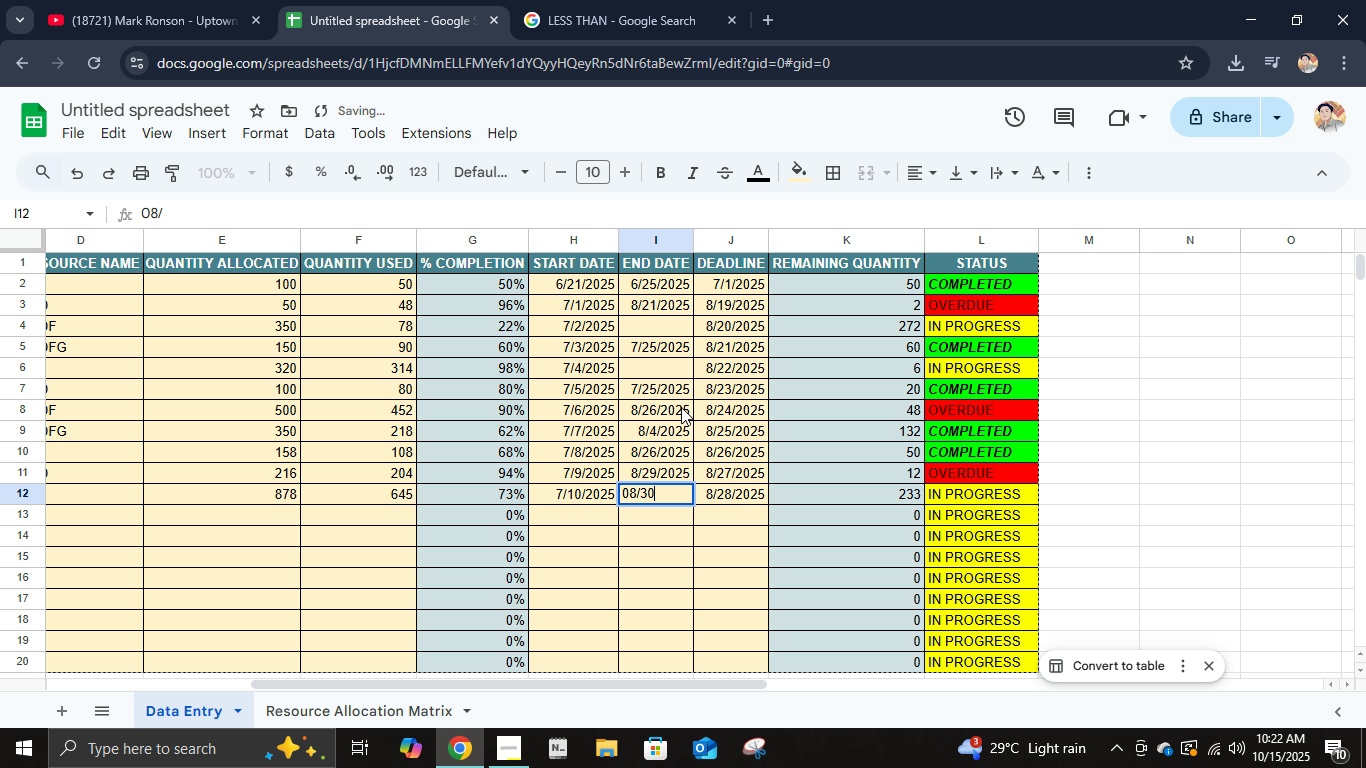 
key(Numpad0)
 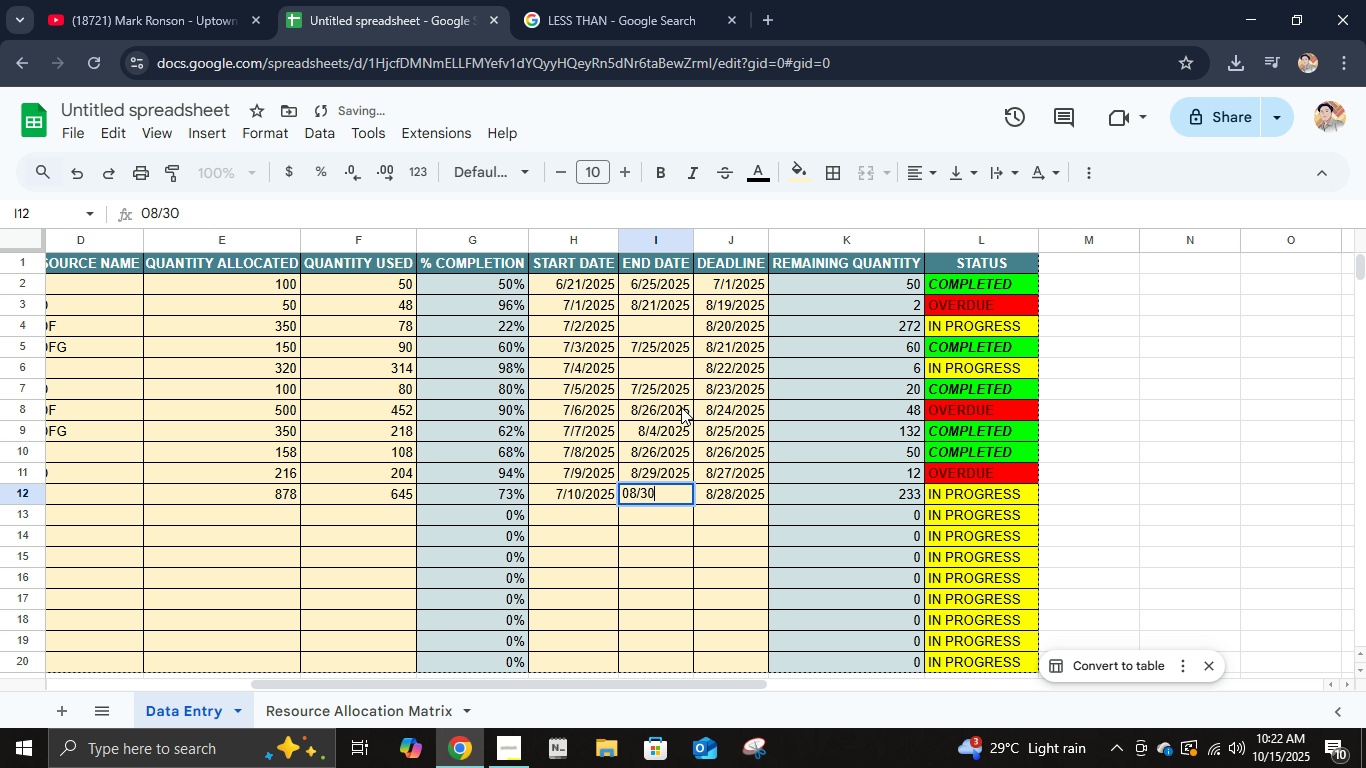 
key(NumpadDivide)
 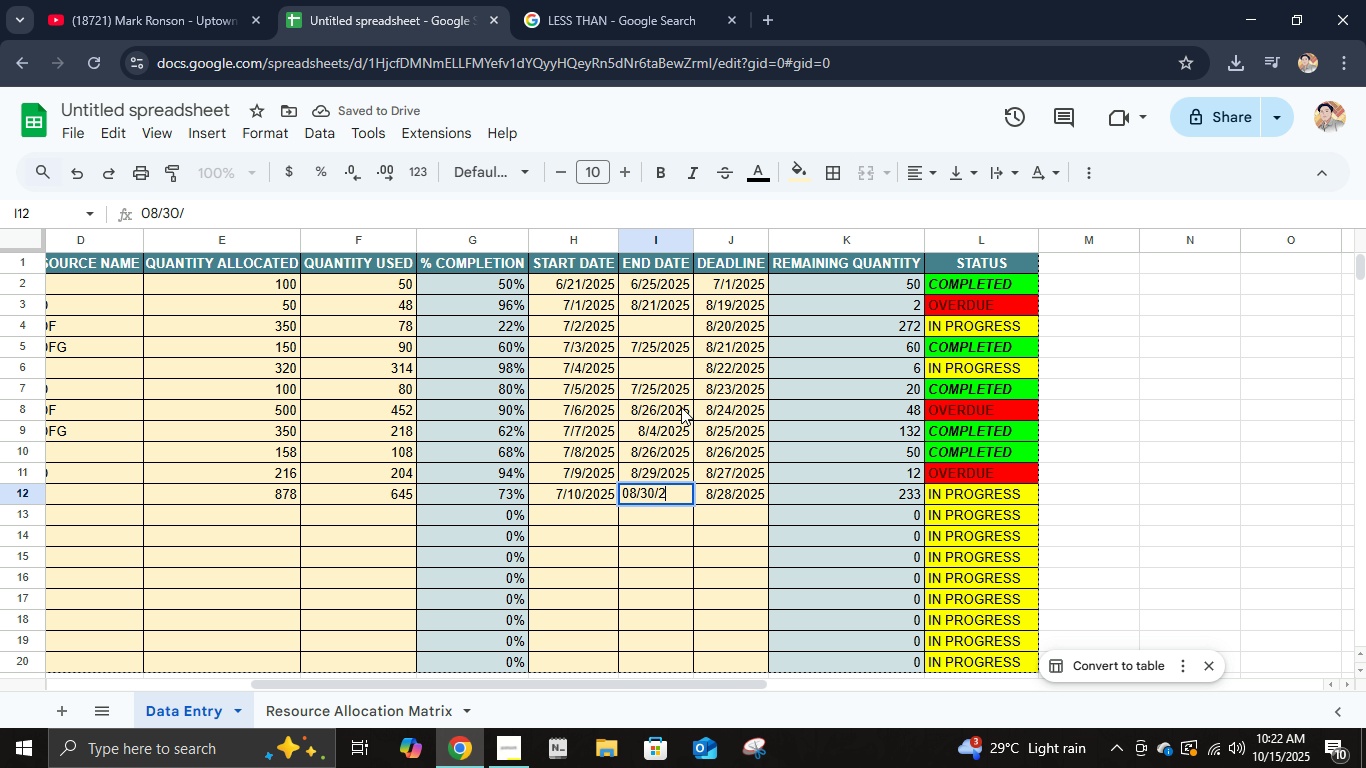 
key(Numpad2)
 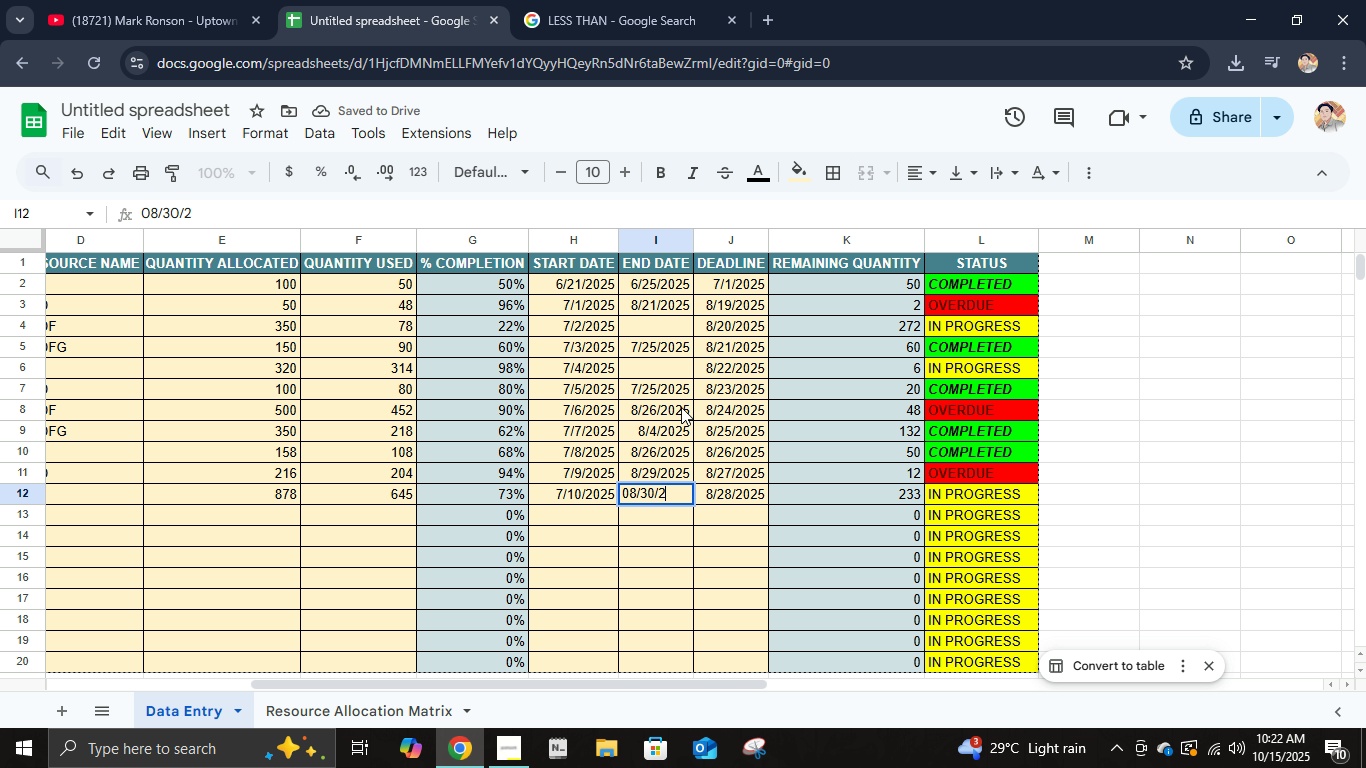 
key(Numpad5)
 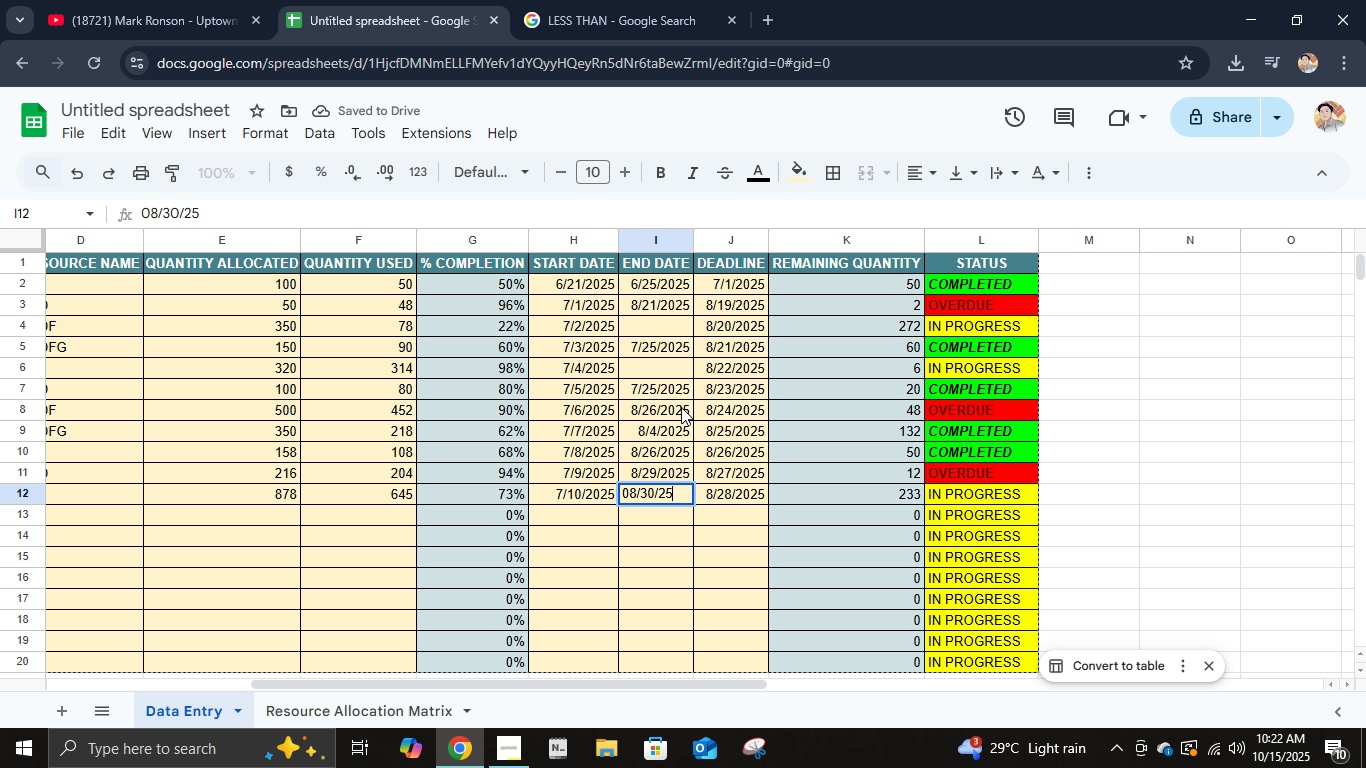 
key(NumpadEnter)
 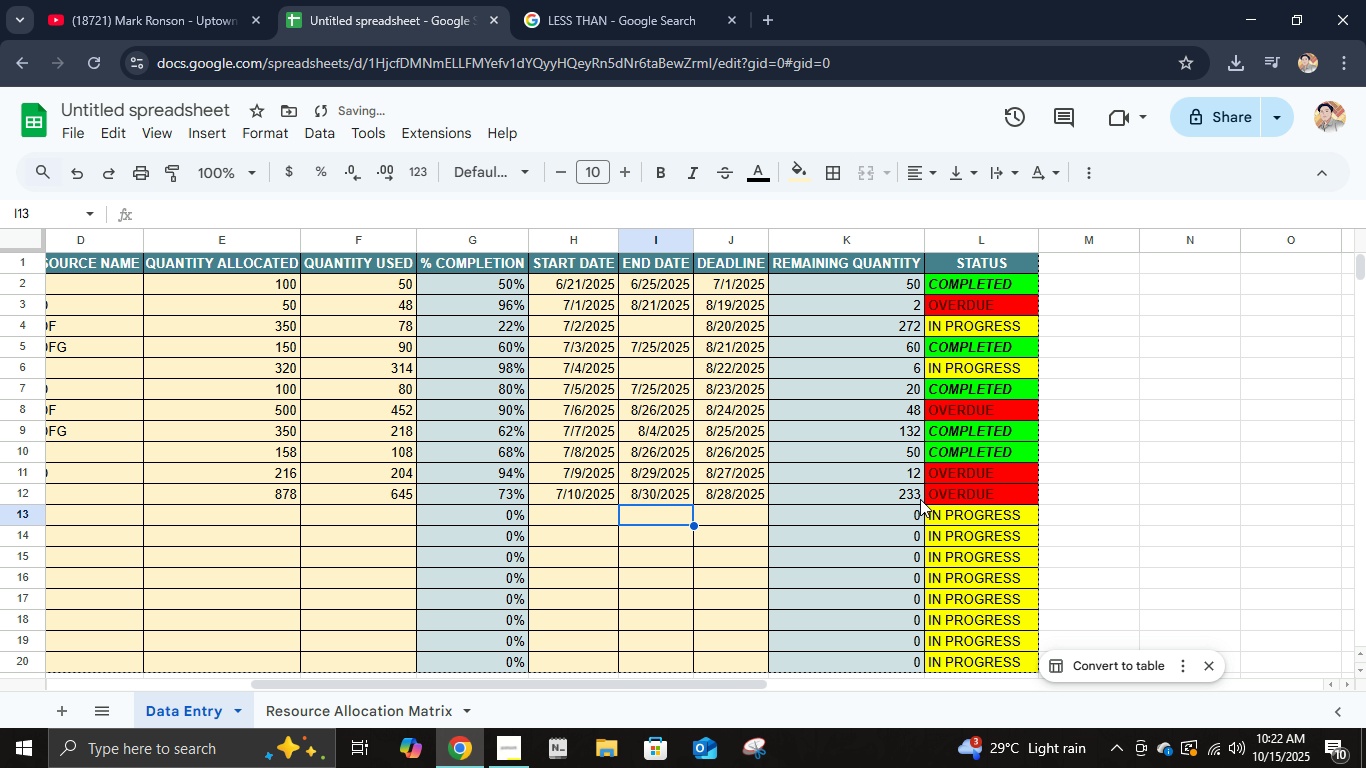 
left_click([1042, 570])
 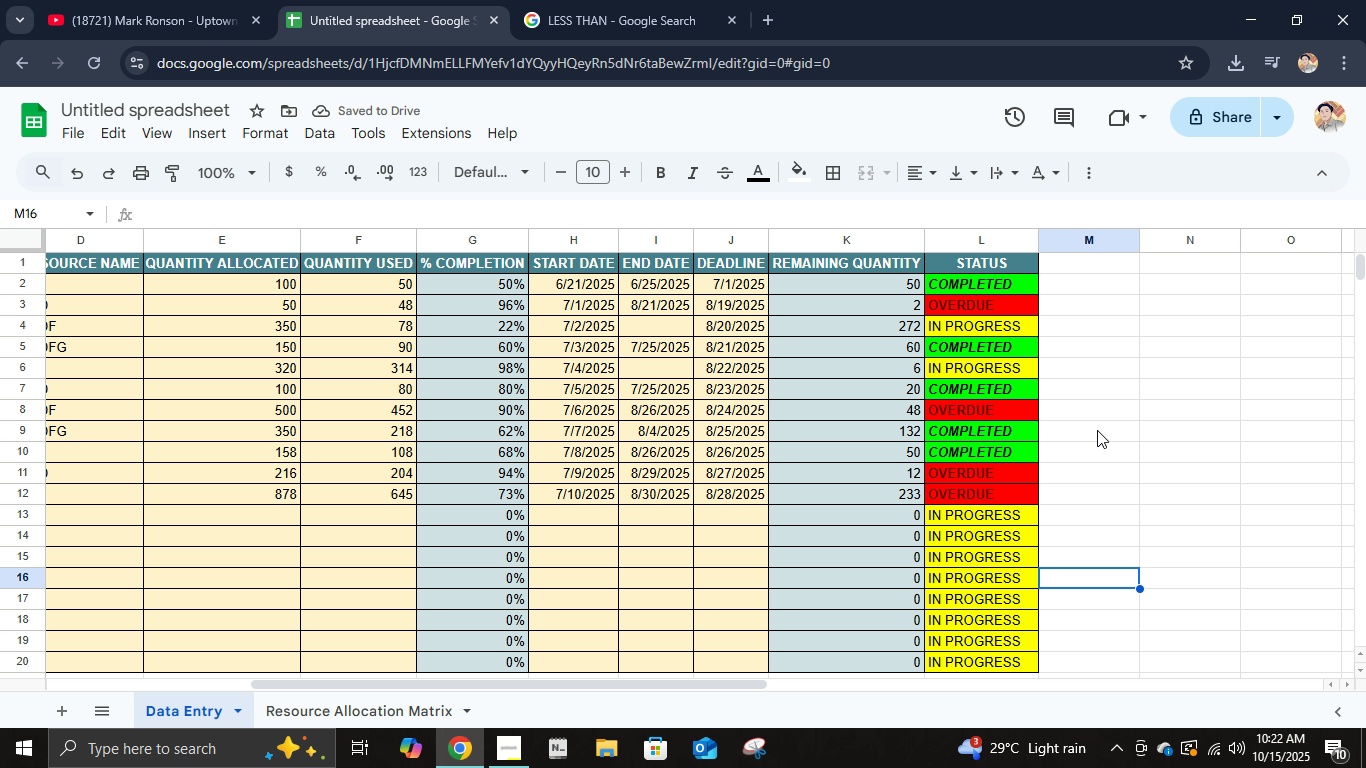 
left_click([1097, 430])
 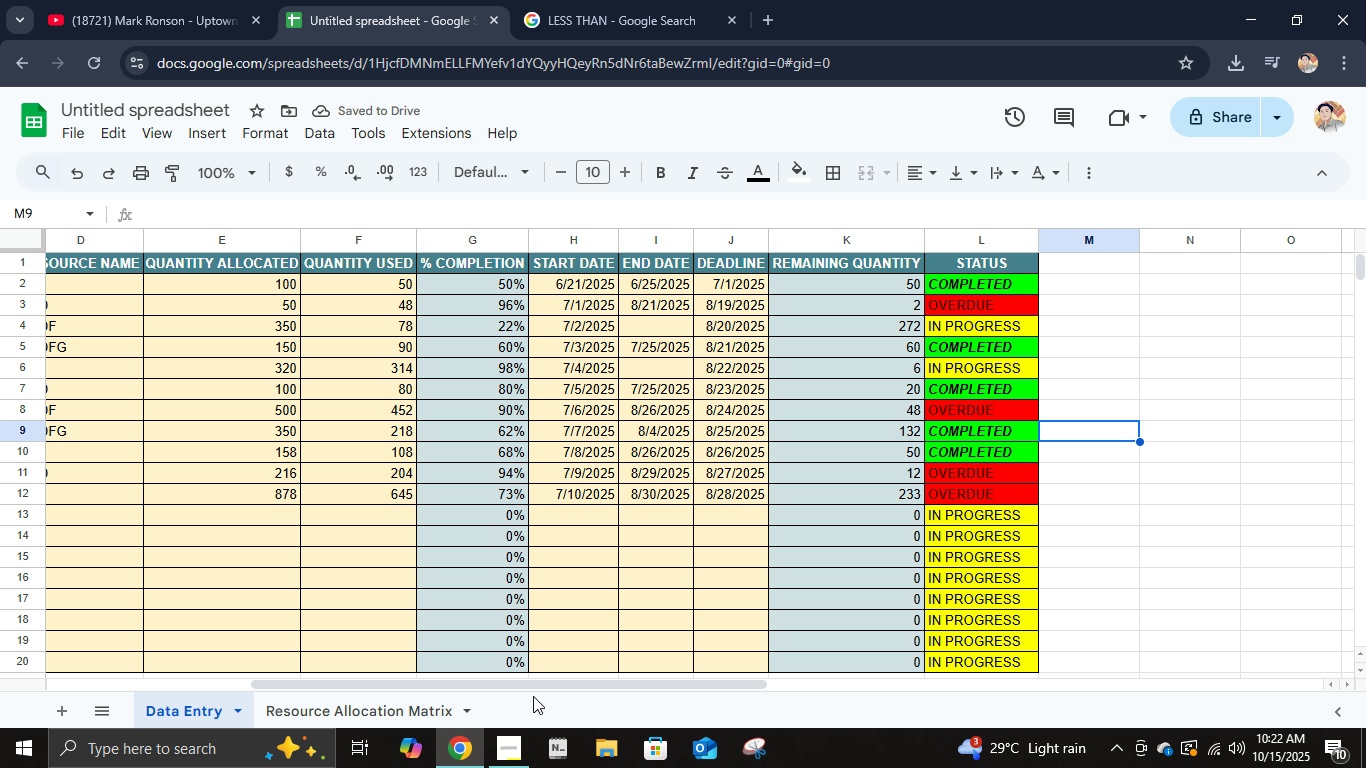 
left_click_drag(start_coordinate=[519, 687], to_coordinate=[260, 690])
 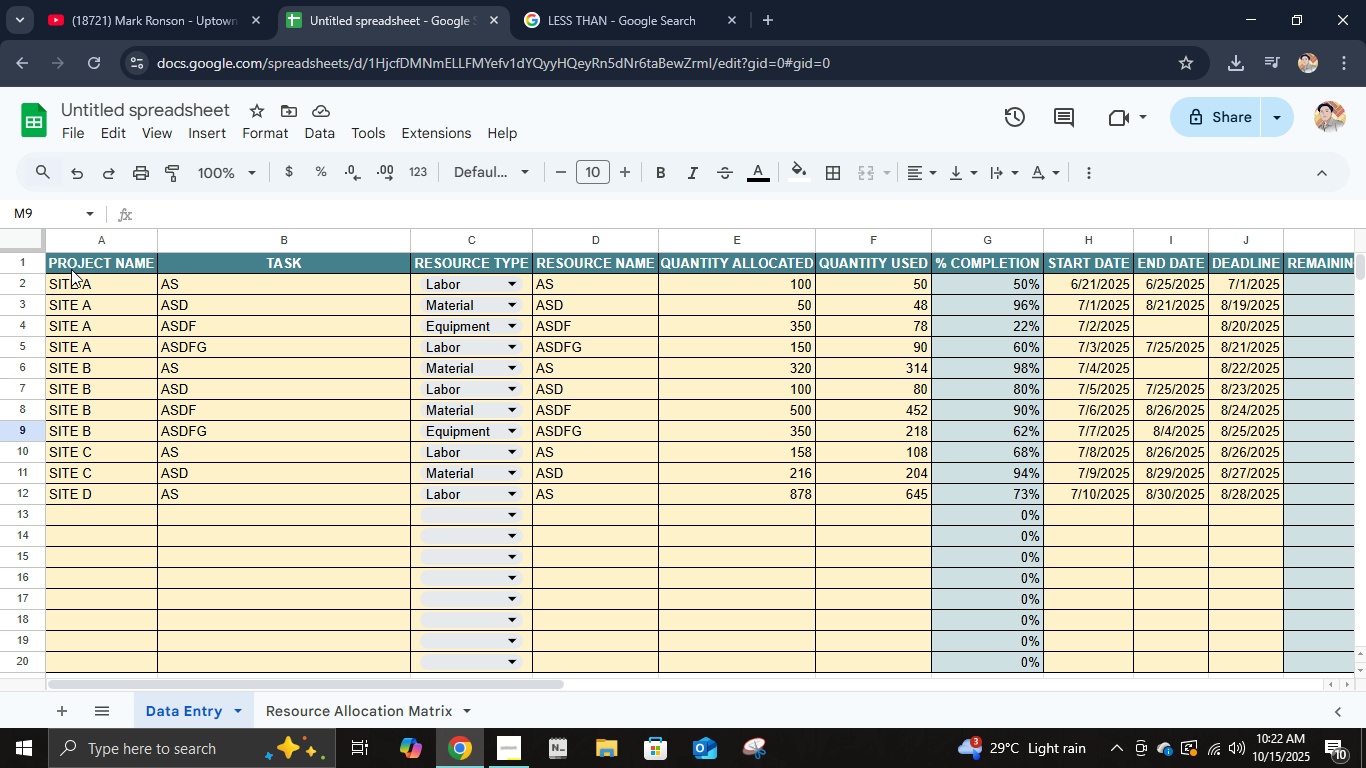 
left_click_drag(start_coordinate=[71, 266], to_coordinate=[1321, 245])
 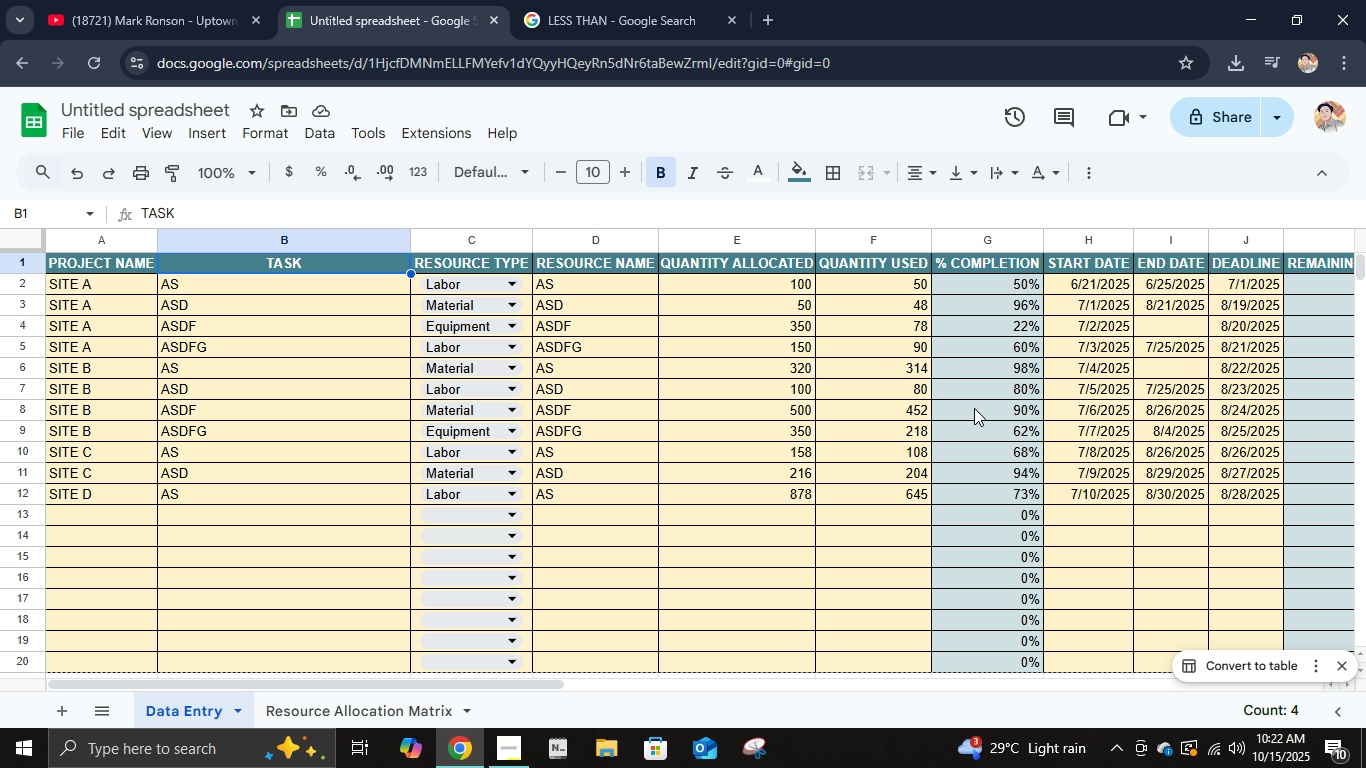 
hold_key(key=ArrowRight, duration=0.37)
 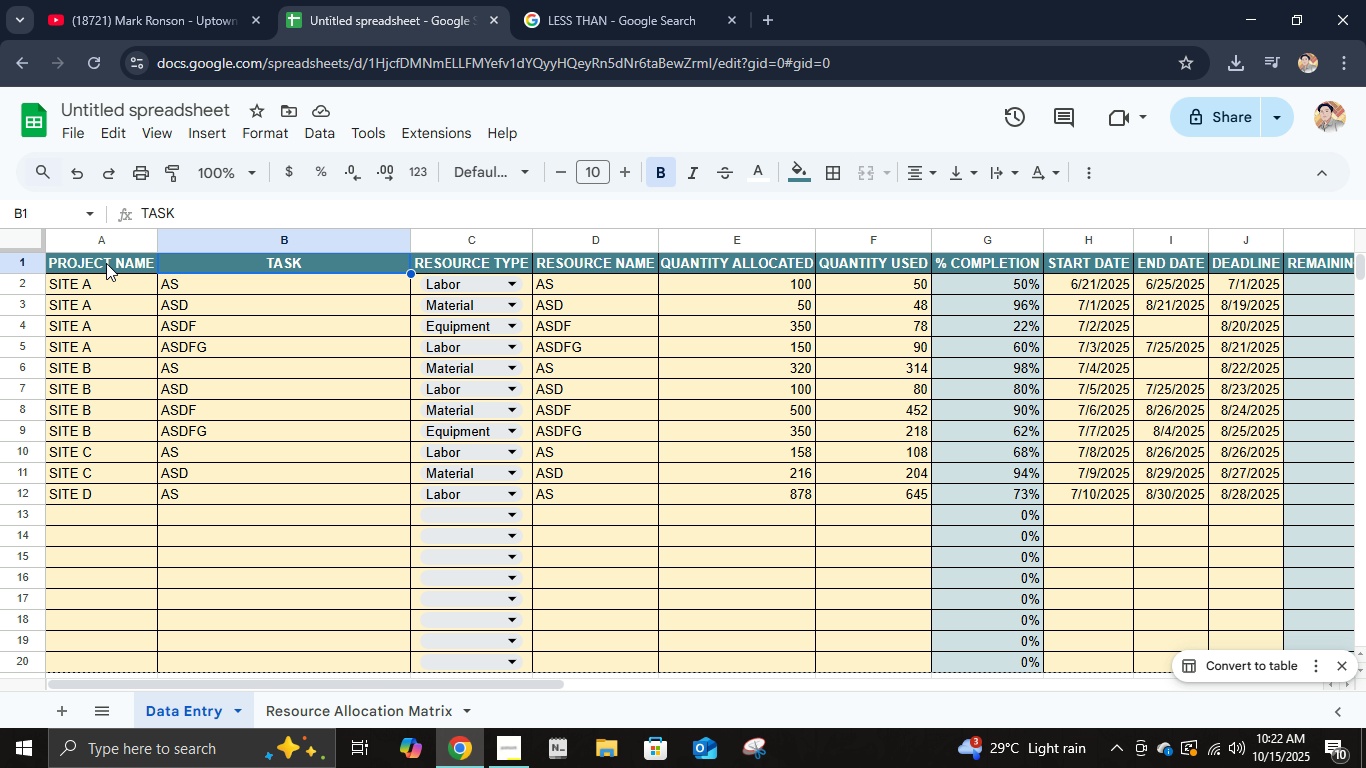 
left_click([106, 263])
 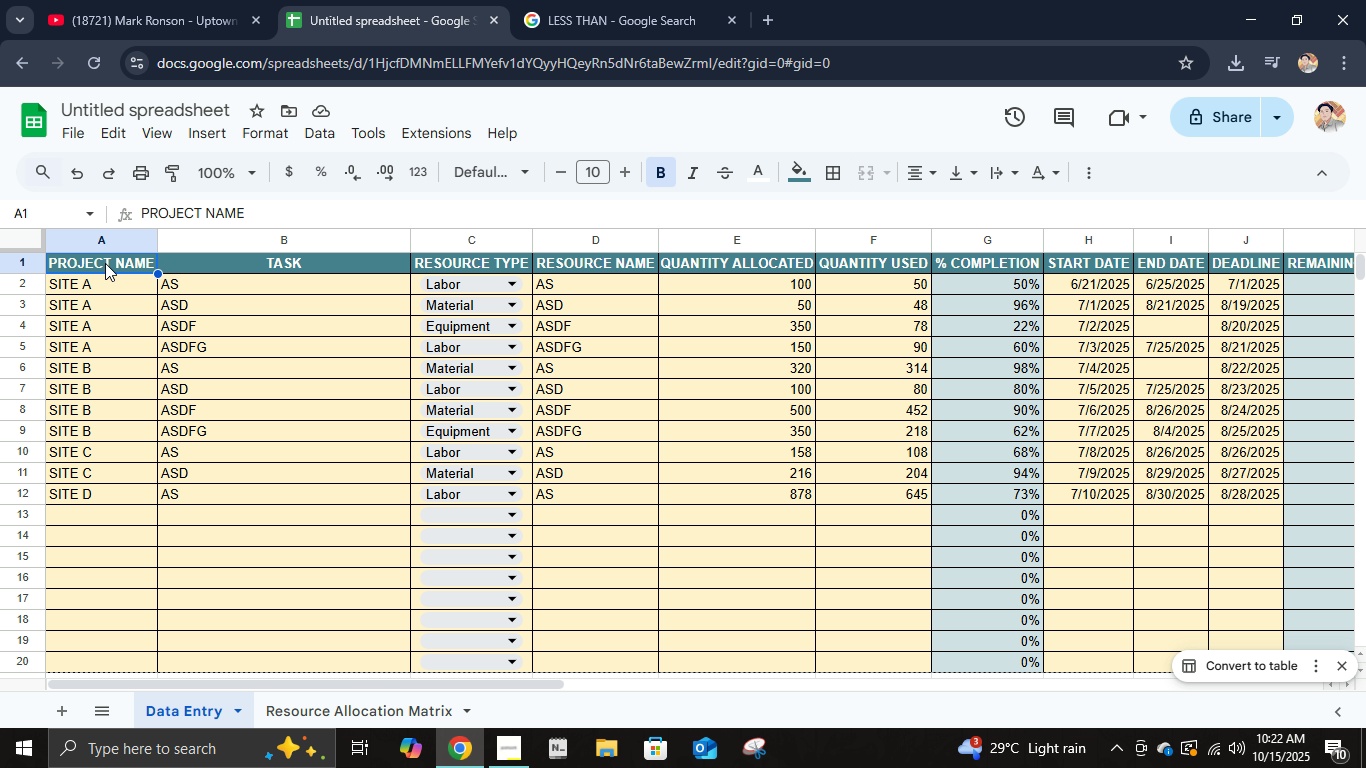 
hold_key(key=ArrowRight, duration=0.9)
 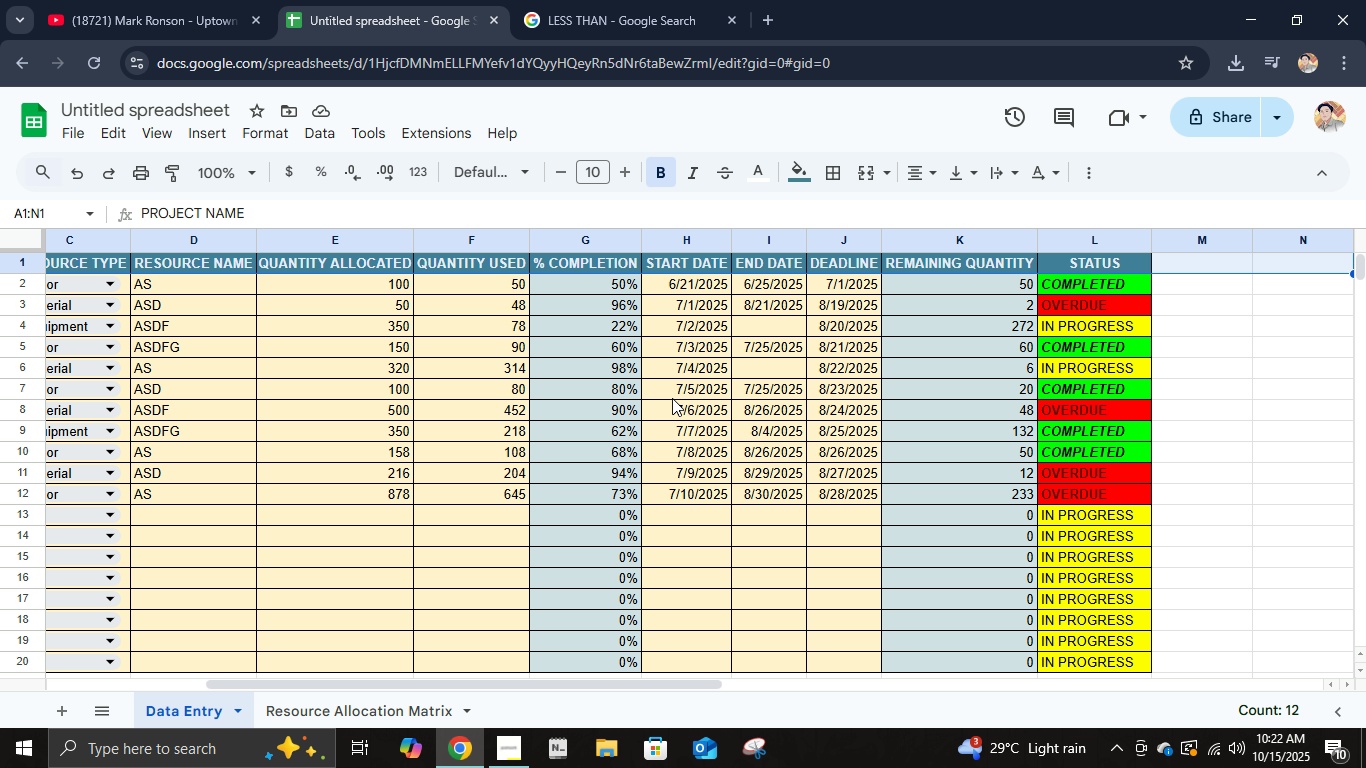 
key(Shift+ArrowLeft)
 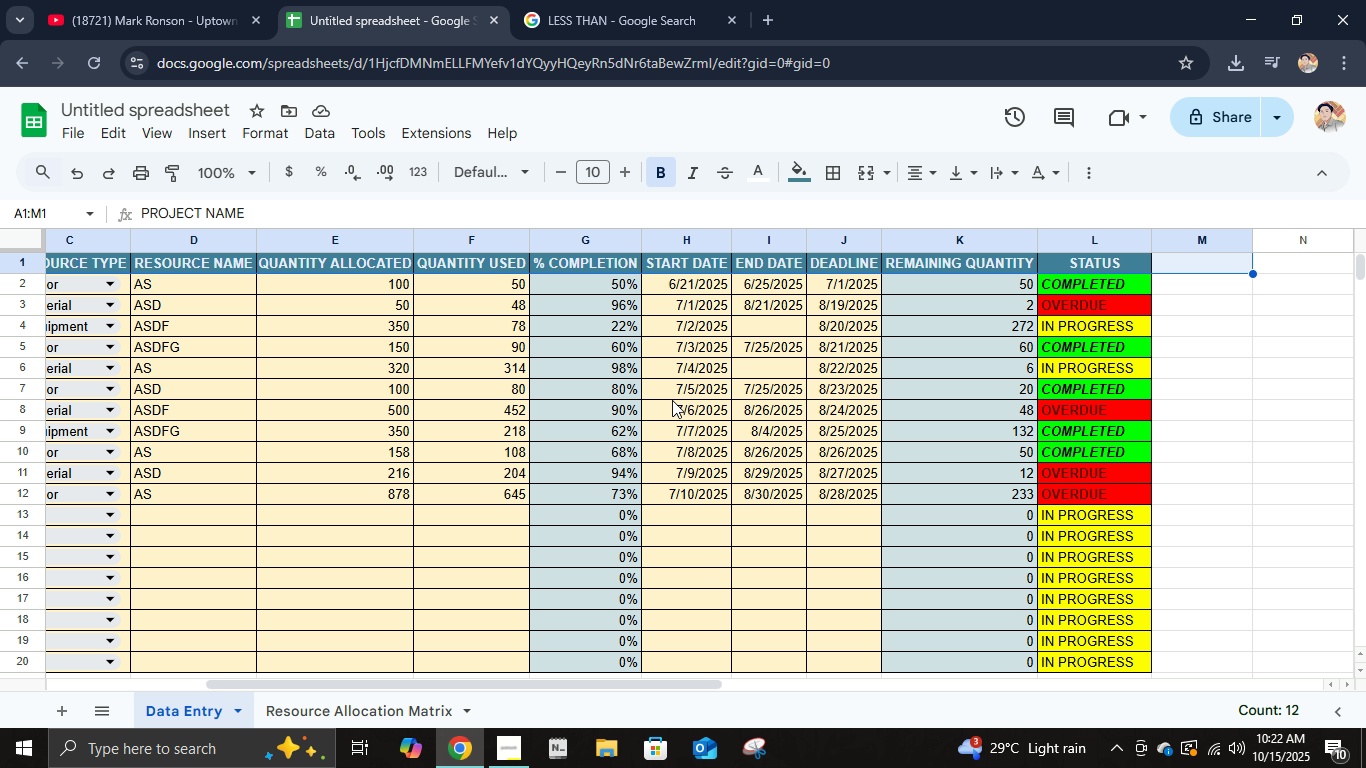 
key(Shift+ArrowLeft)
 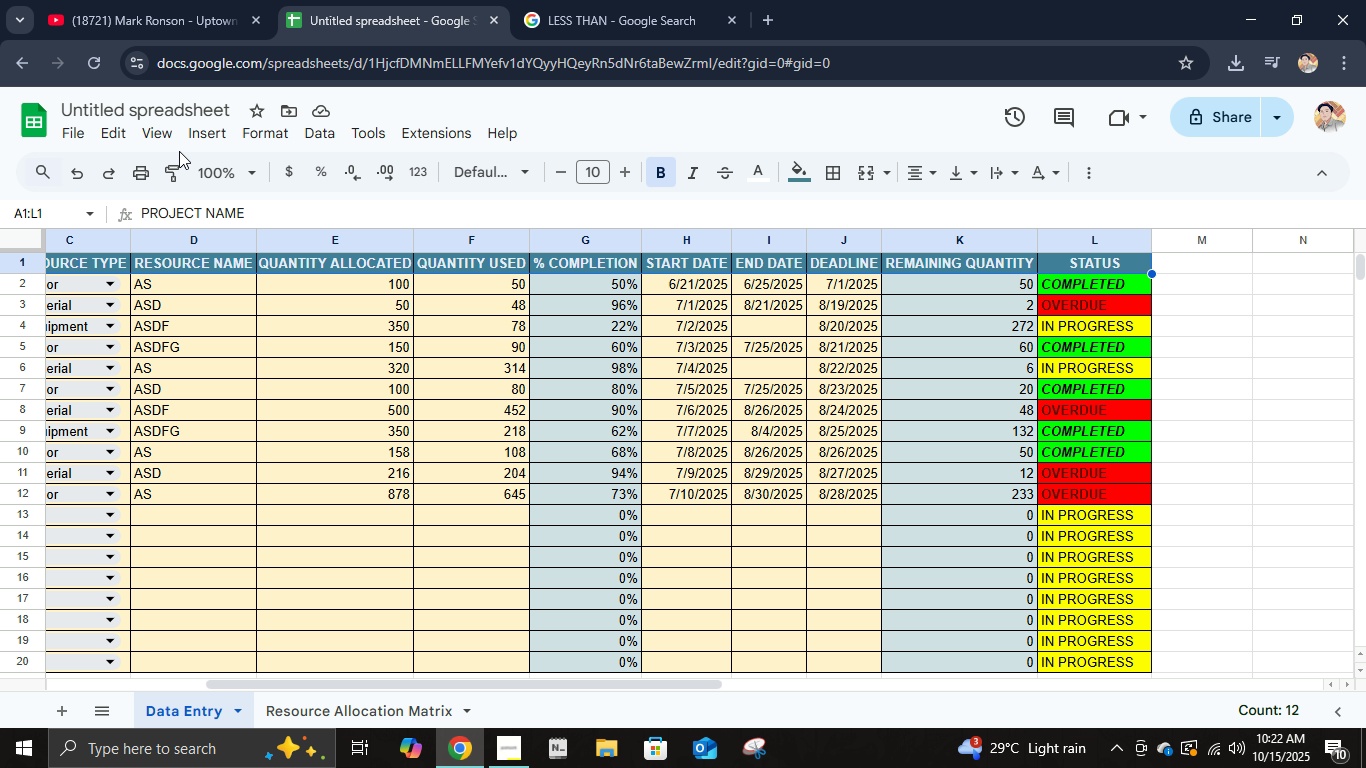 
left_click([157, 135])
 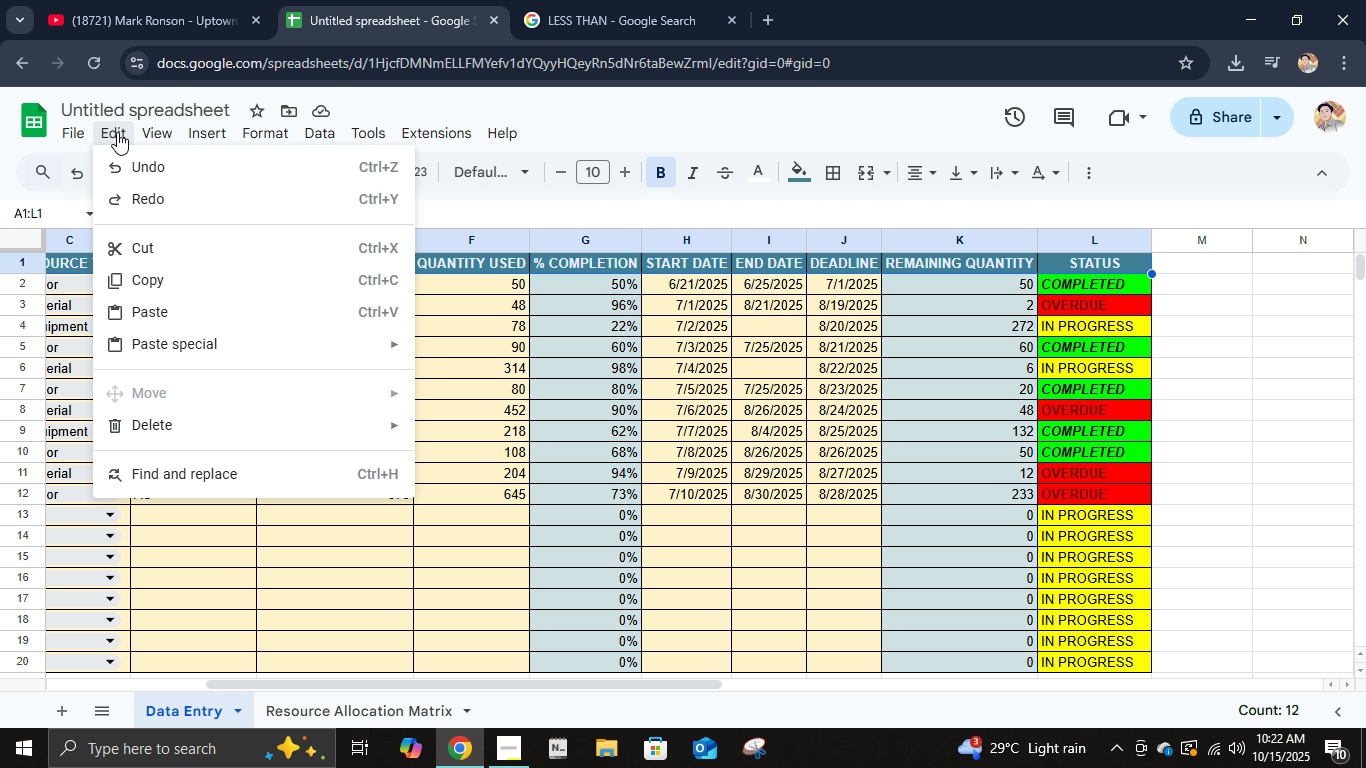 
mouse_move([237, 128])
 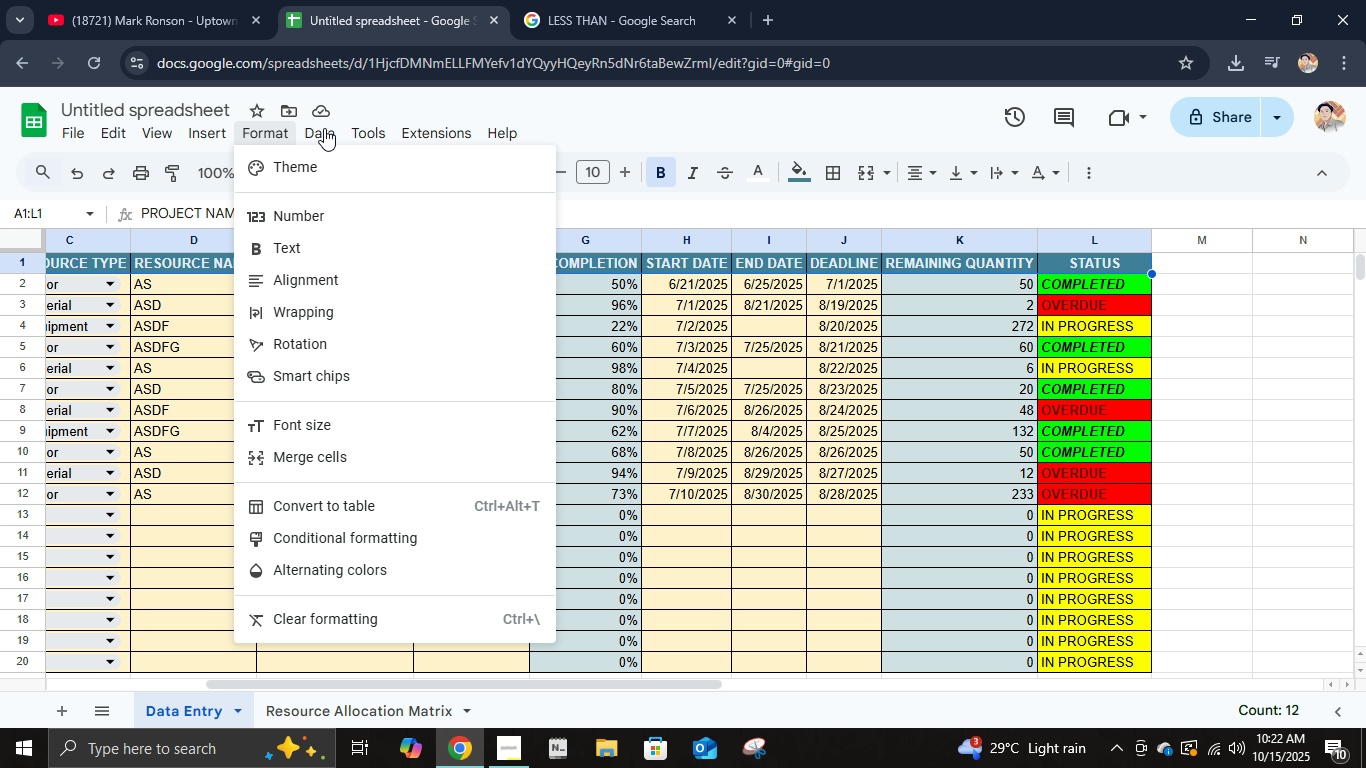 
mouse_move([330, 151])
 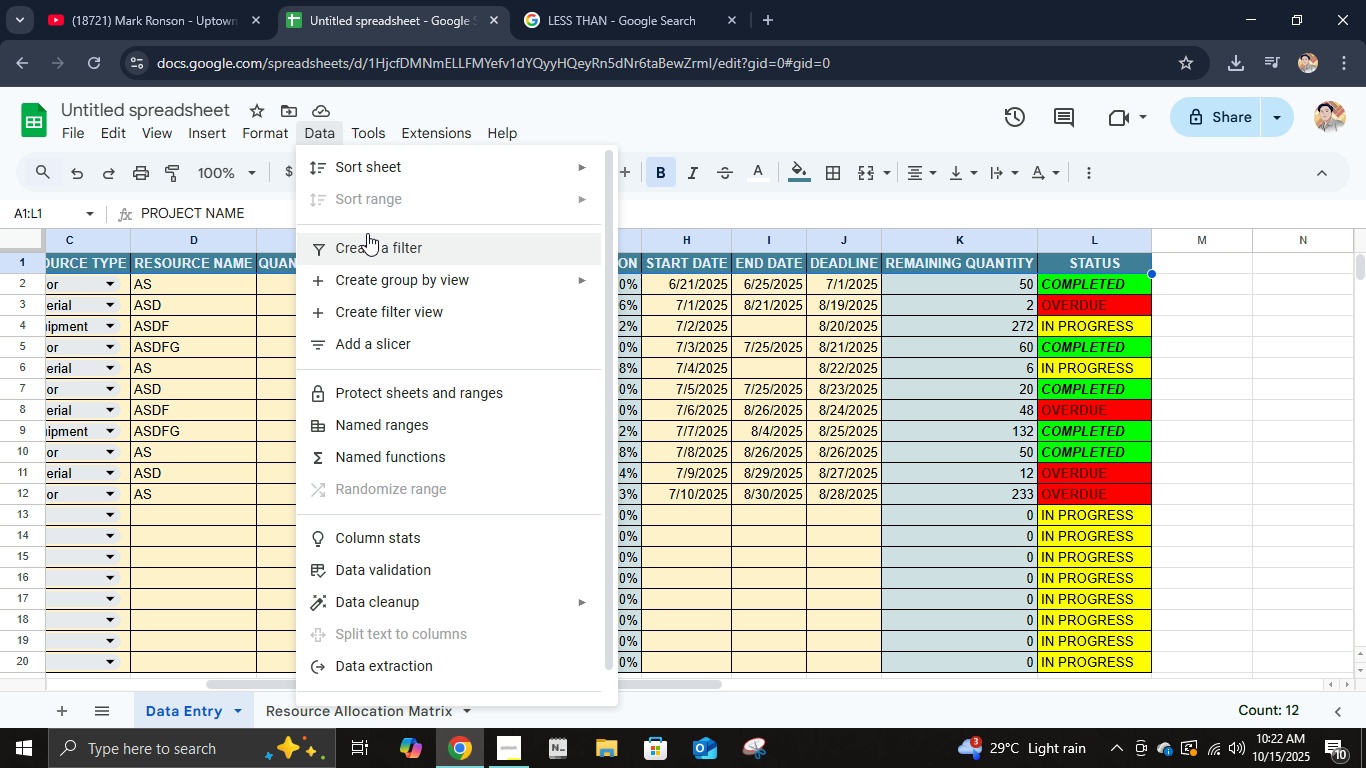 
left_click([369, 235])
 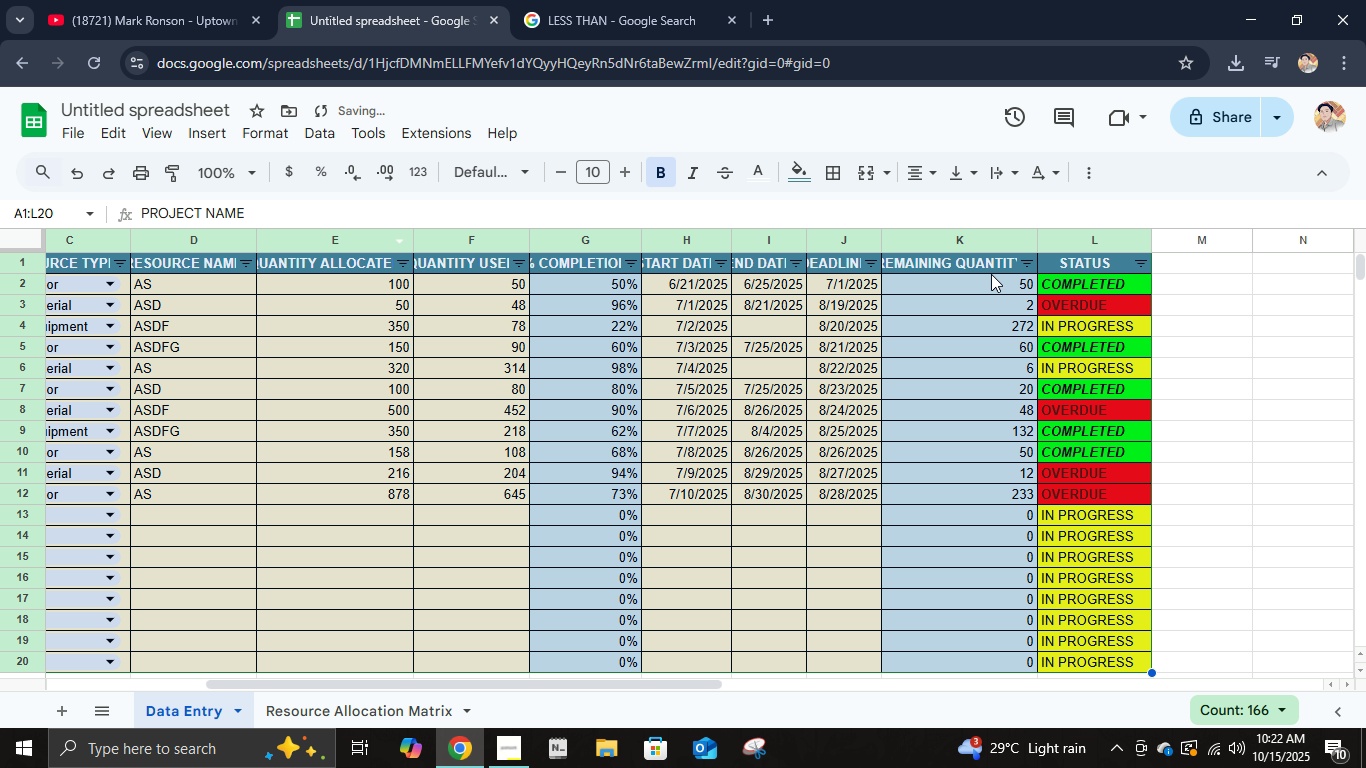 
left_click([1027, 263])
 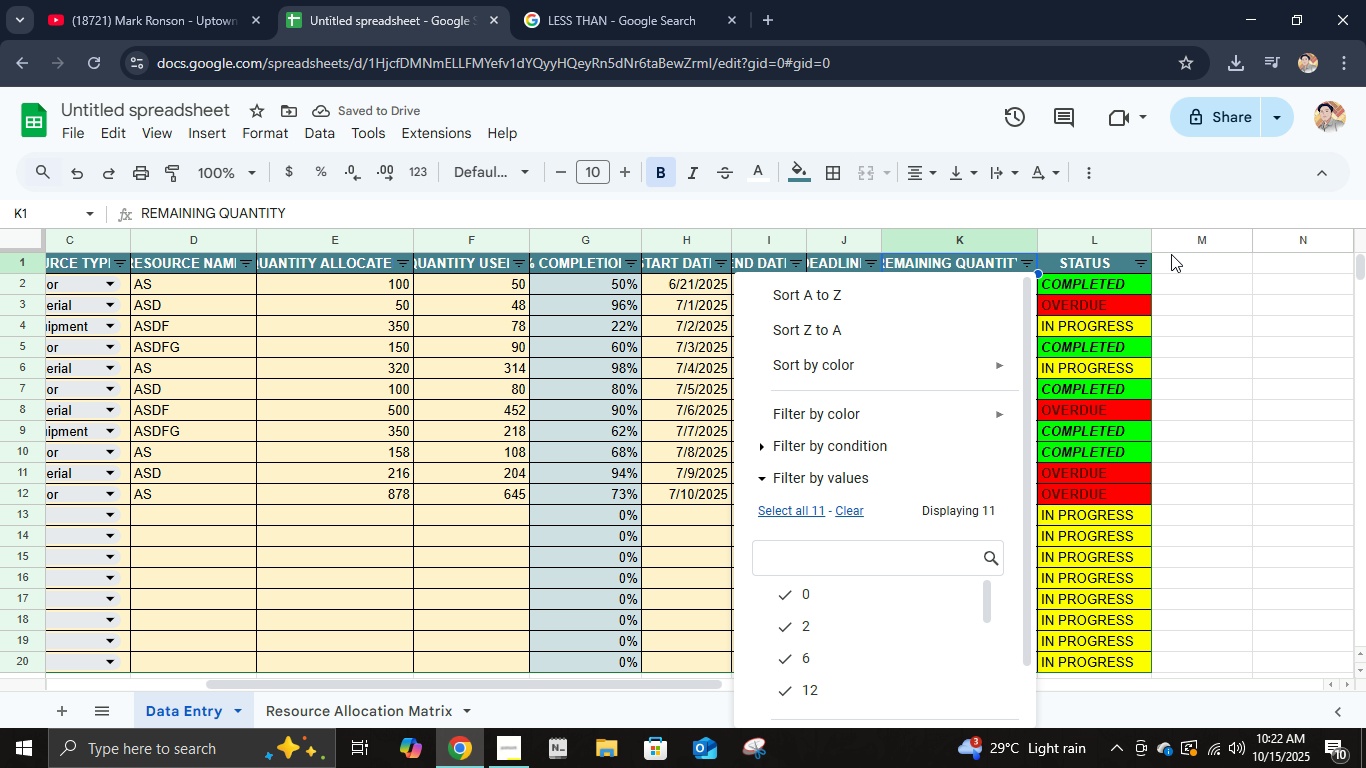 
left_click([1145, 257])
 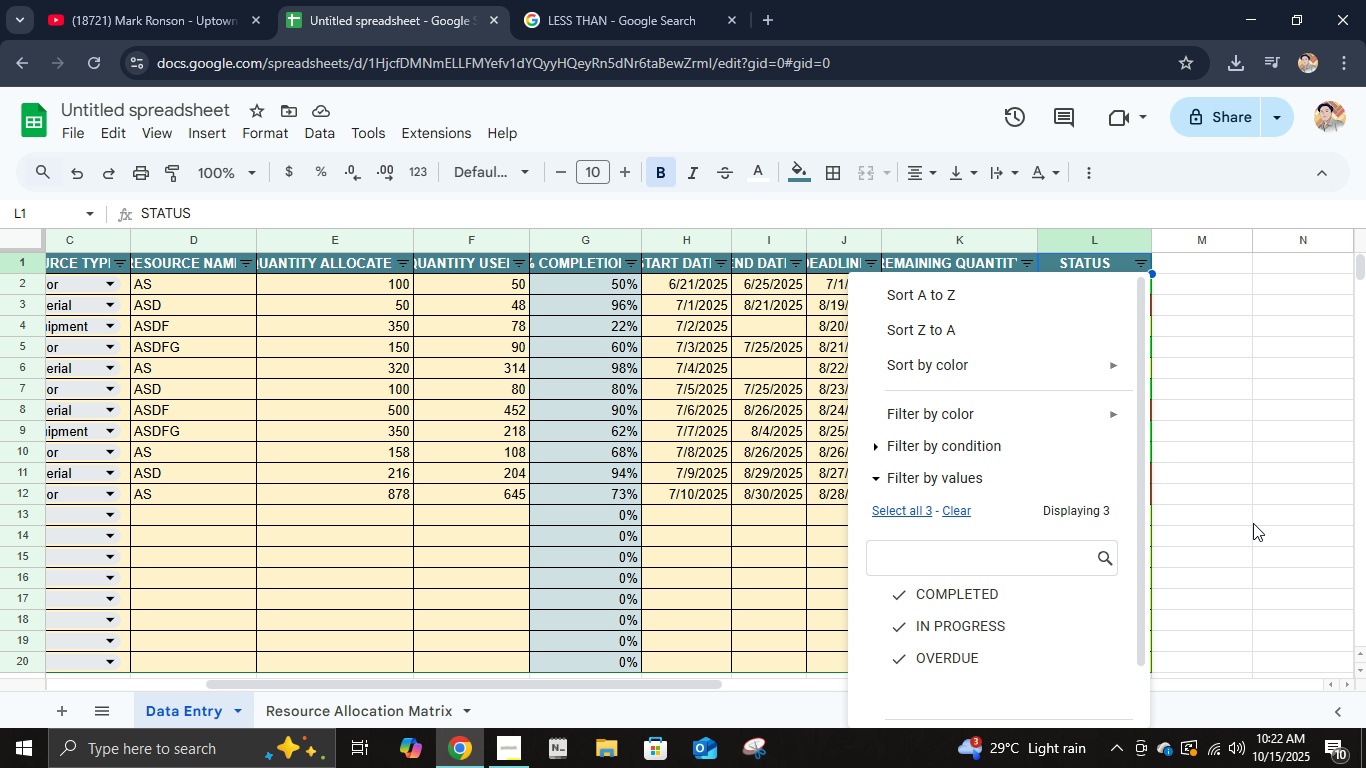 
left_click([1255, 523])
 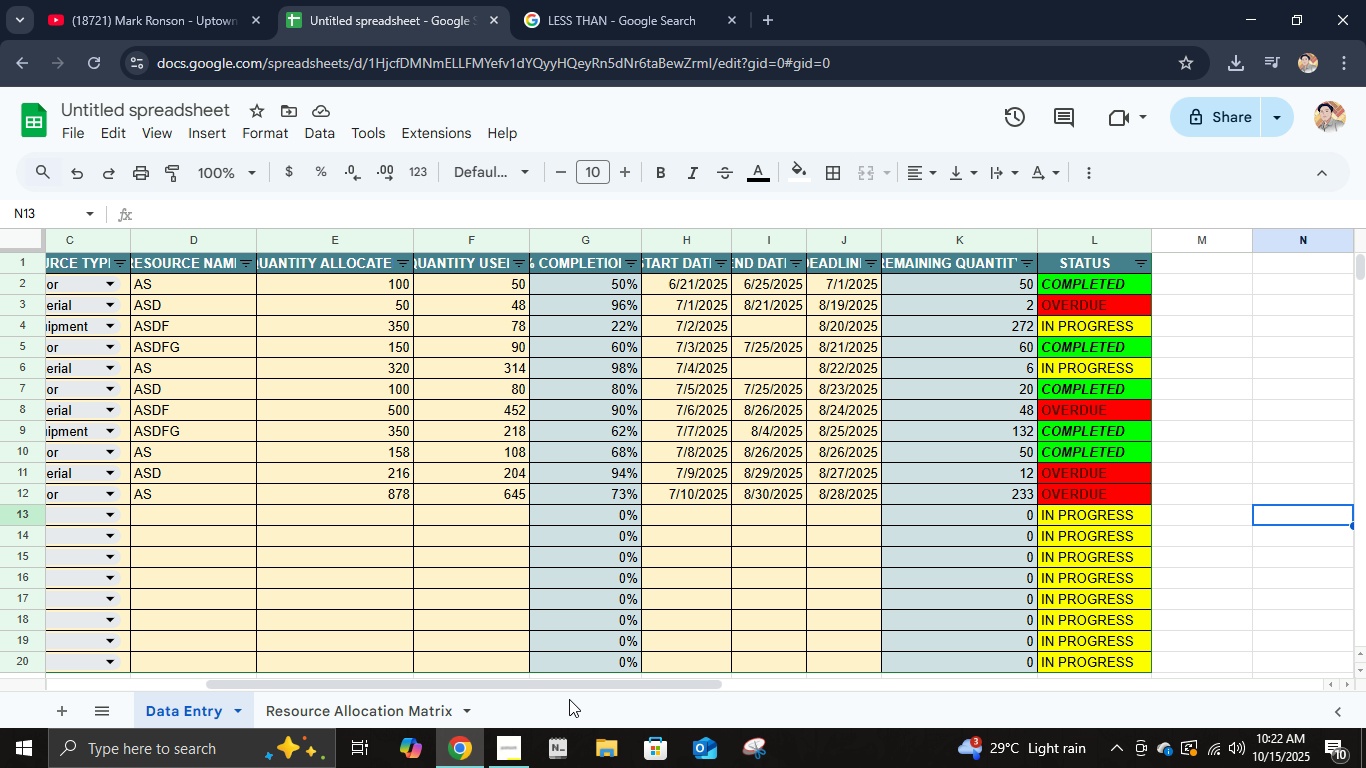 
left_click_drag(start_coordinate=[559, 683], to_coordinate=[347, 683])
 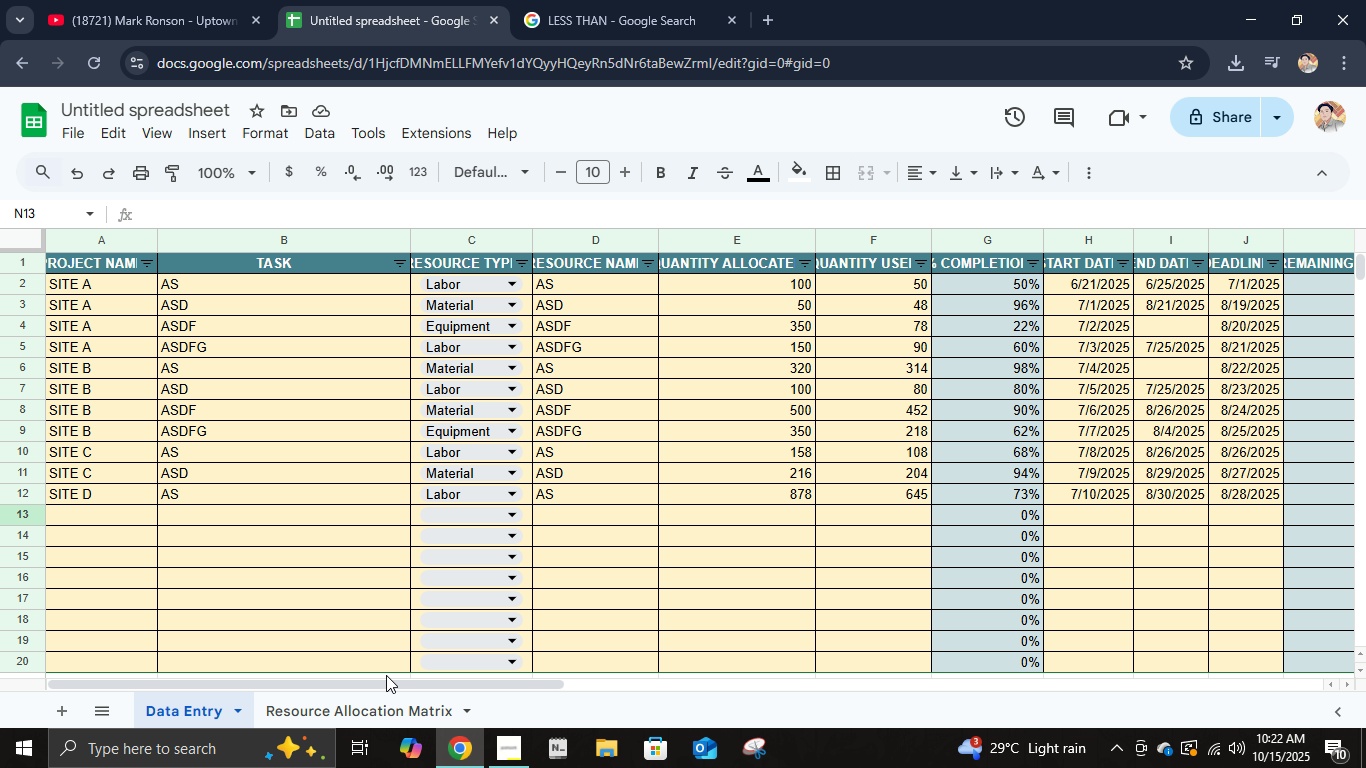 
left_click([265, 717])
 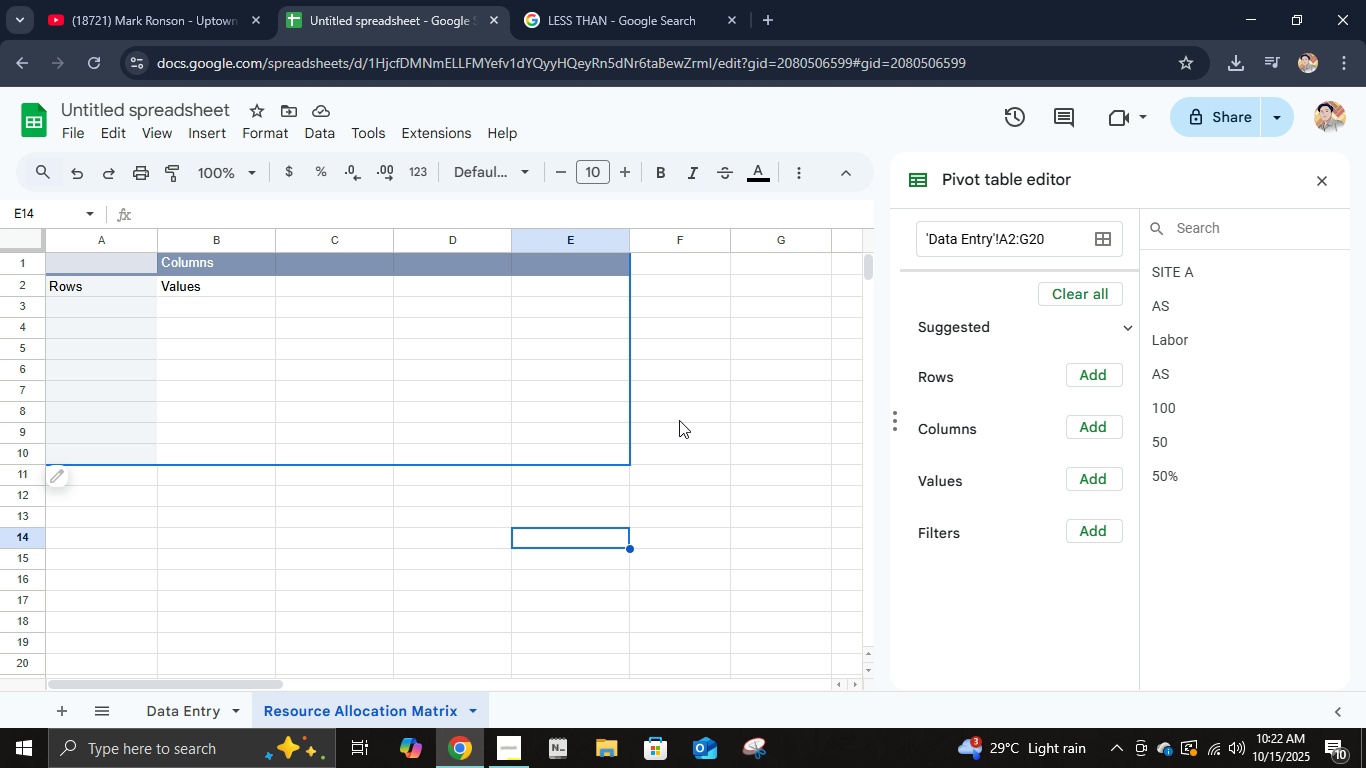 
left_click([272, 326])
 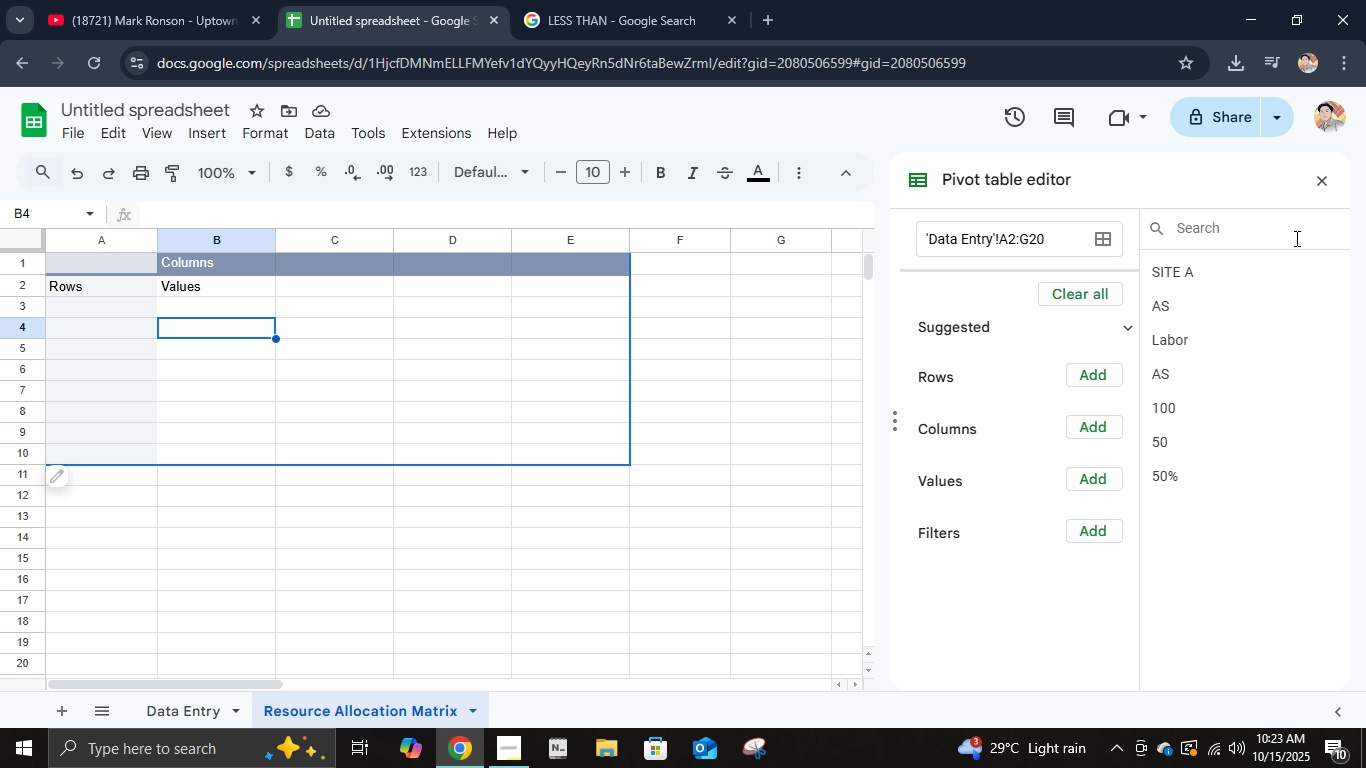 
left_click([1175, 277])
 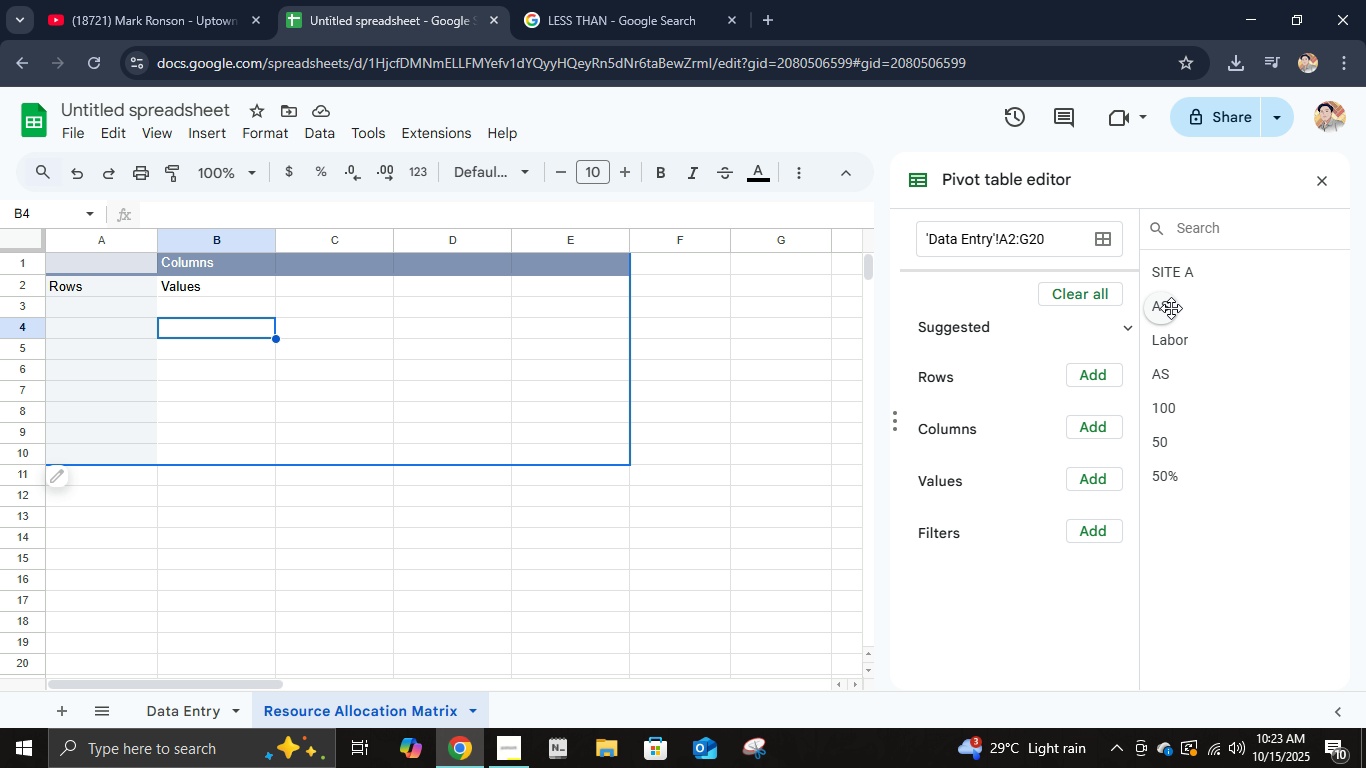 
double_click([1170, 308])
 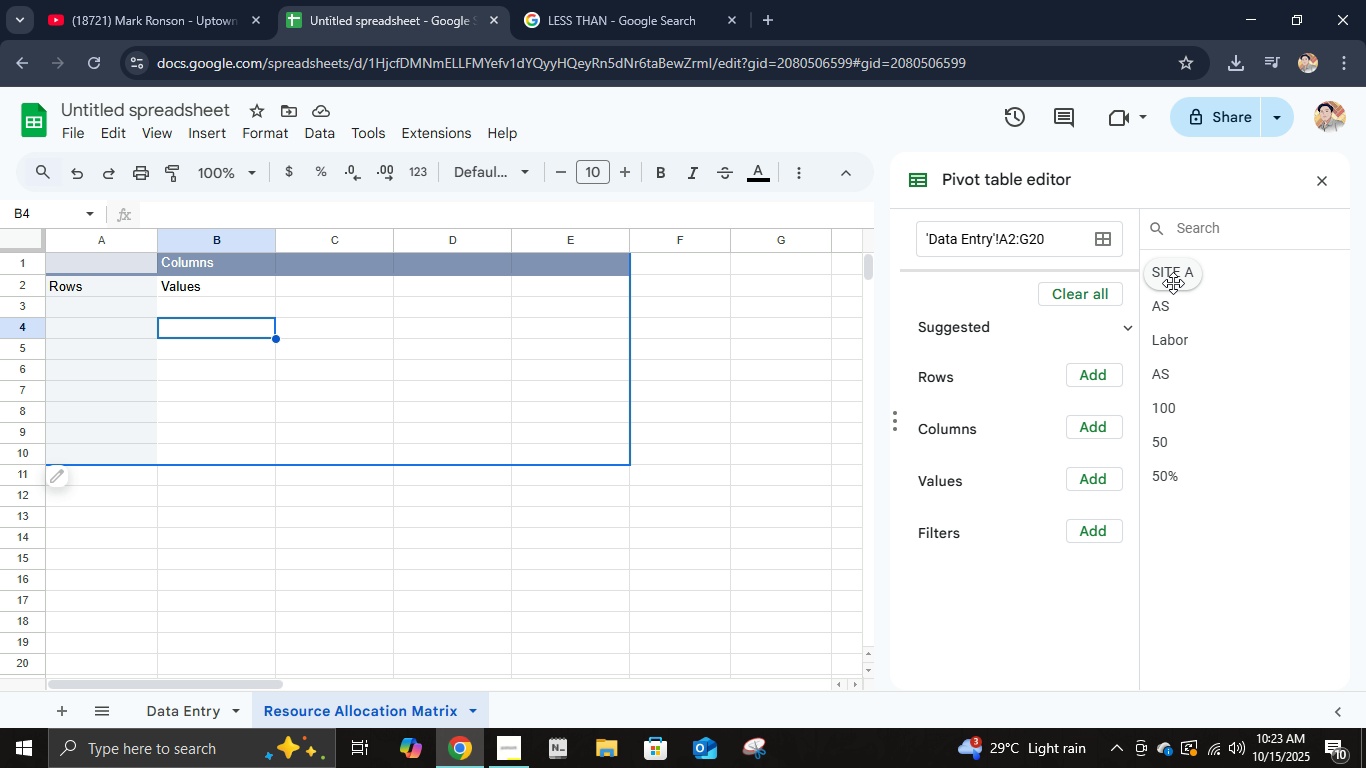 
left_click_drag(start_coordinate=[1173, 283], to_coordinate=[933, 387])
 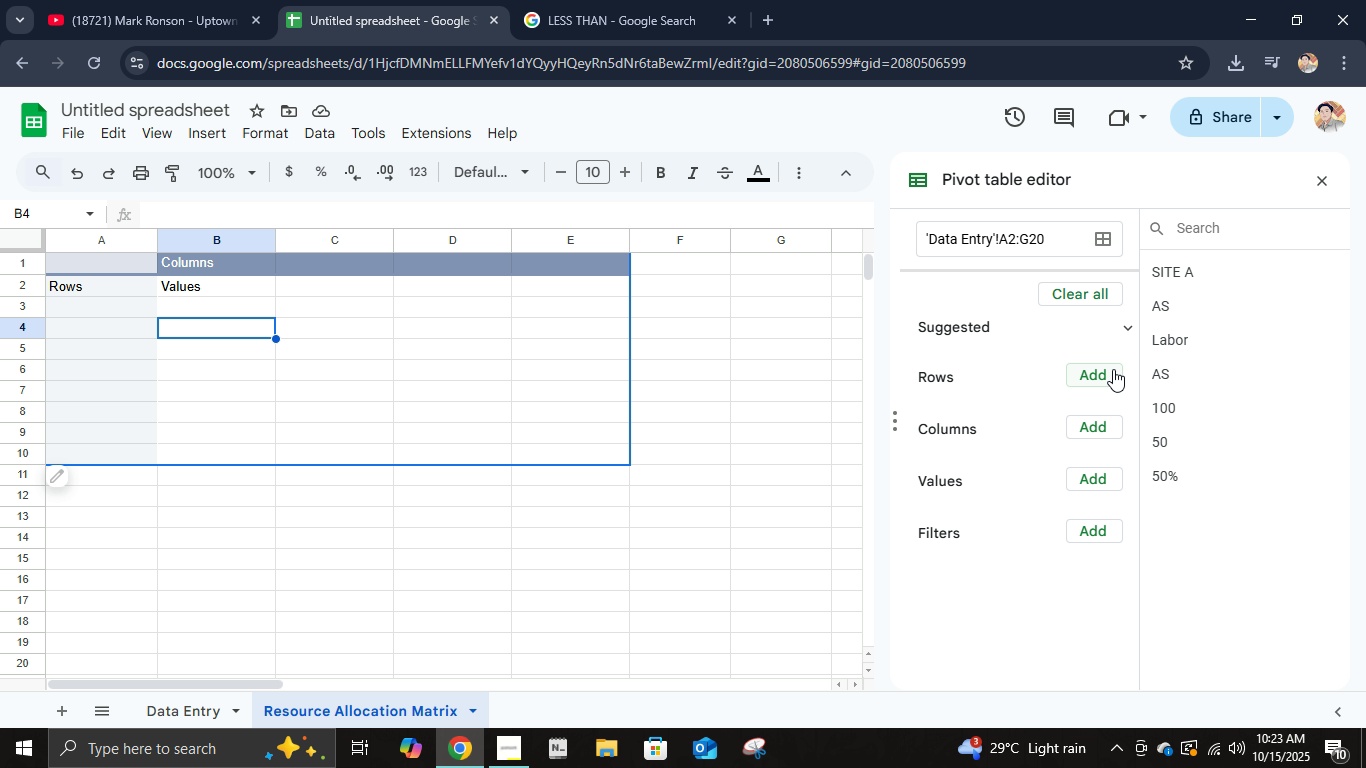 
left_click([1106, 375])
 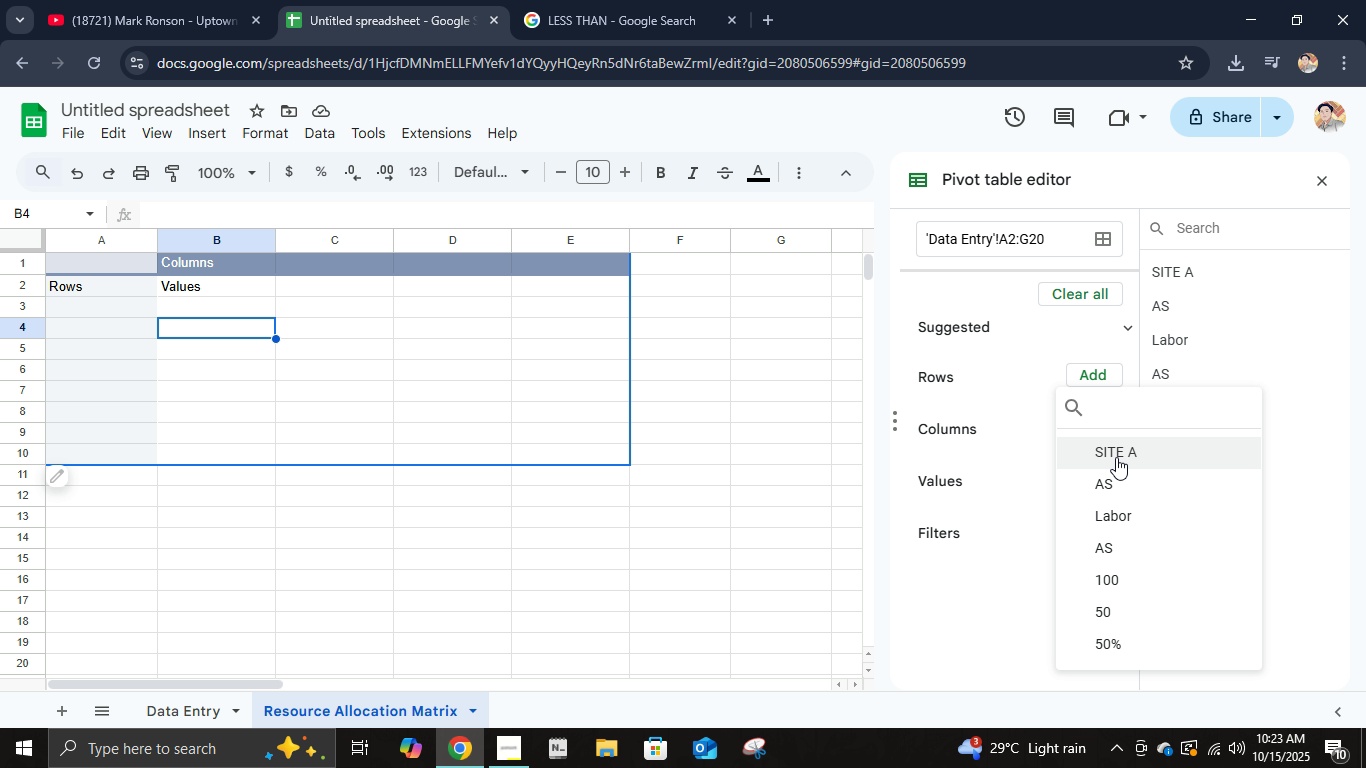 
scroll: coordinate [1121, 513], scroll_direction: down, amount: 3.0
 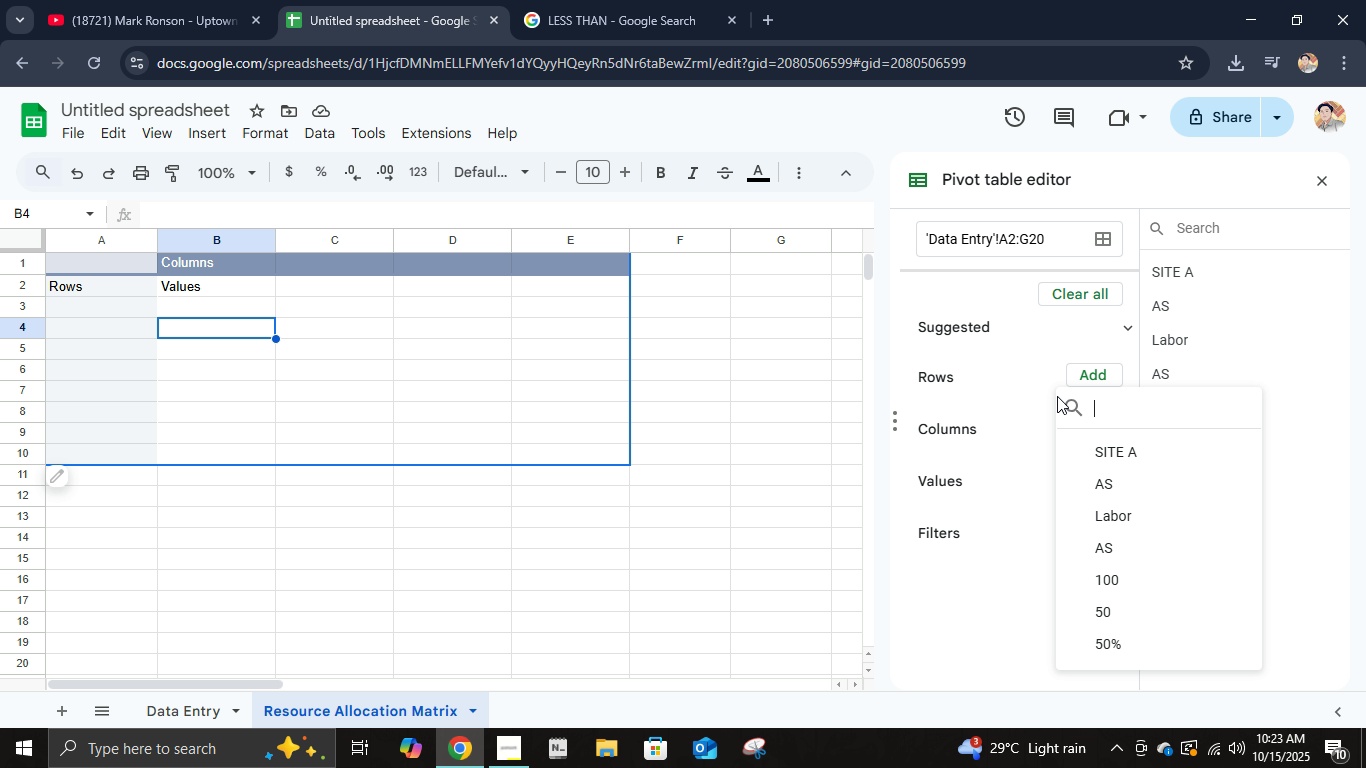 
left_click([1110, 451])
 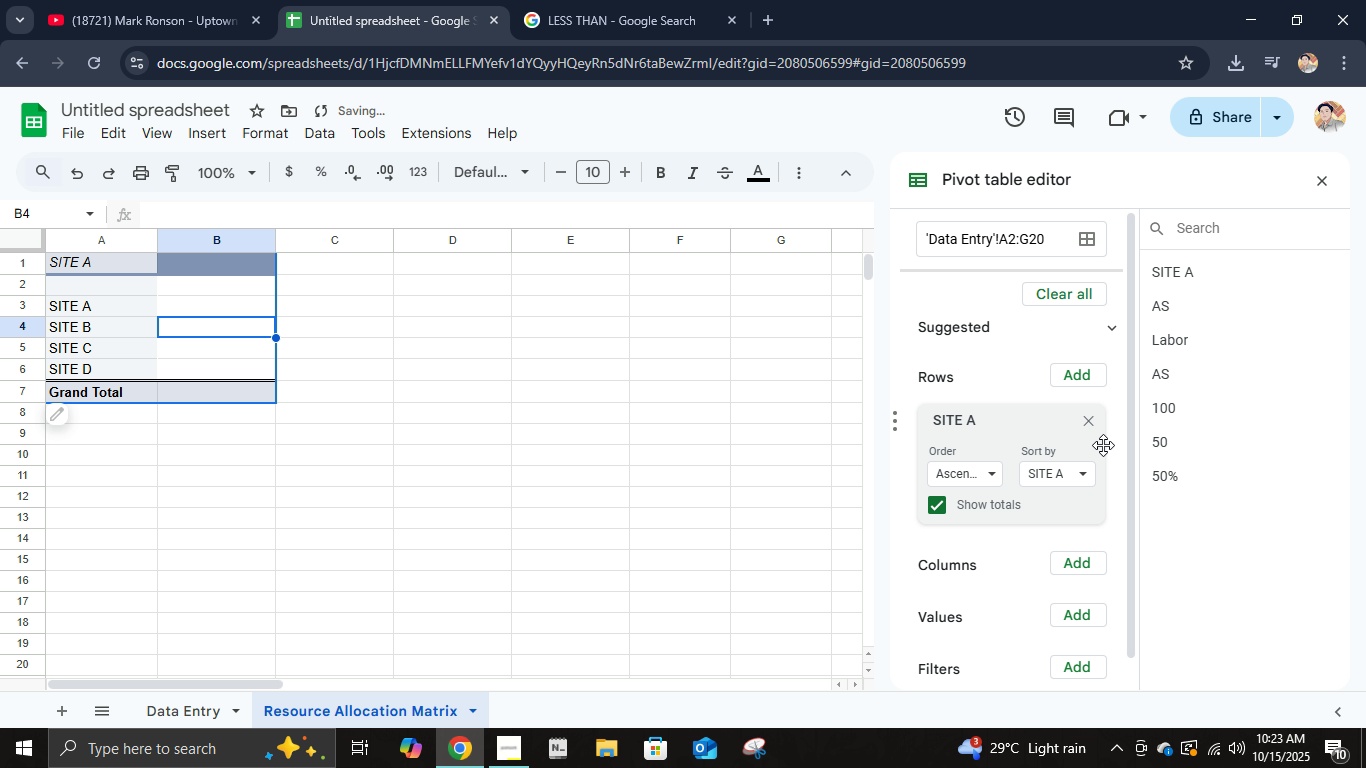 
scroll: coordinate [1050, 506], scroll_direction: down, amount: 3.0
 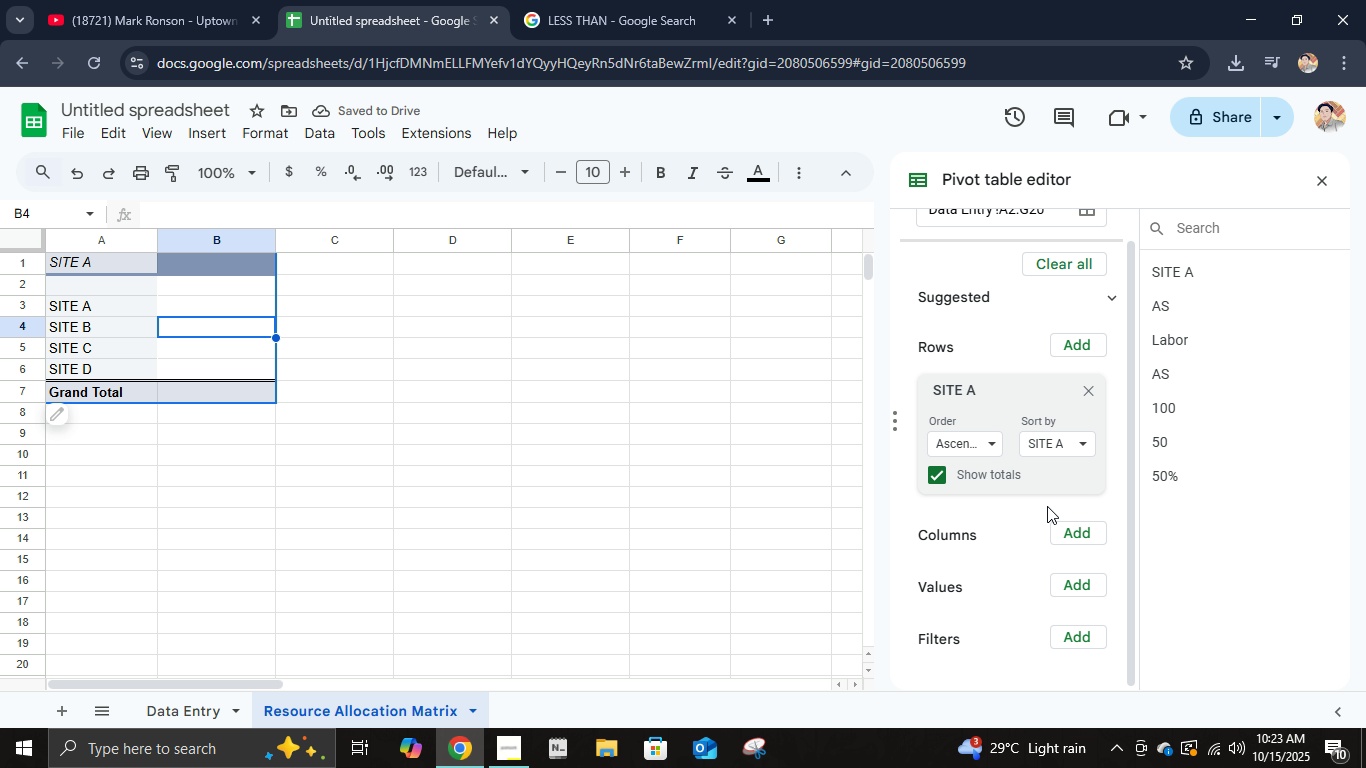 
scroll: coordinate [1047, 505], scroll_direction: up, amount: 5.0
 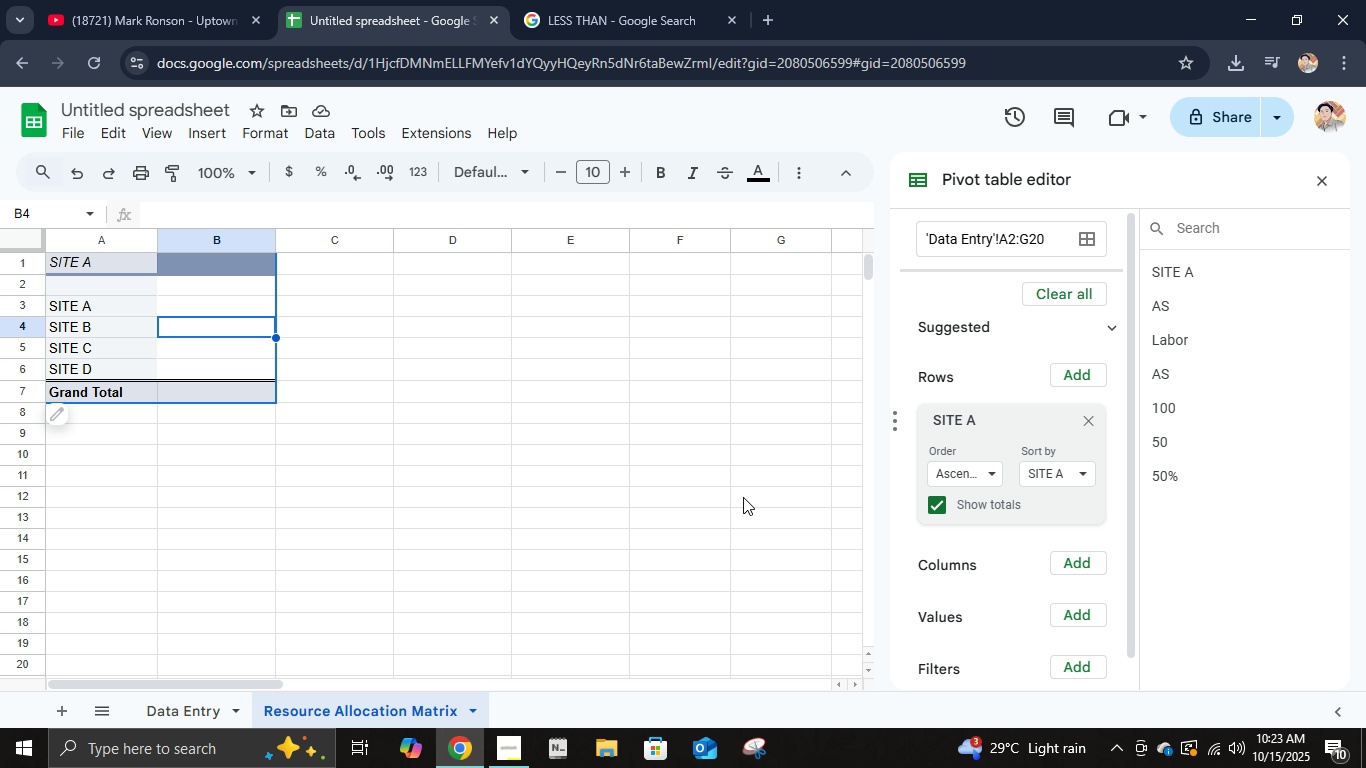 
scroll: coordinate [1035, 606], scroll_direction: down, amount: 1.0
 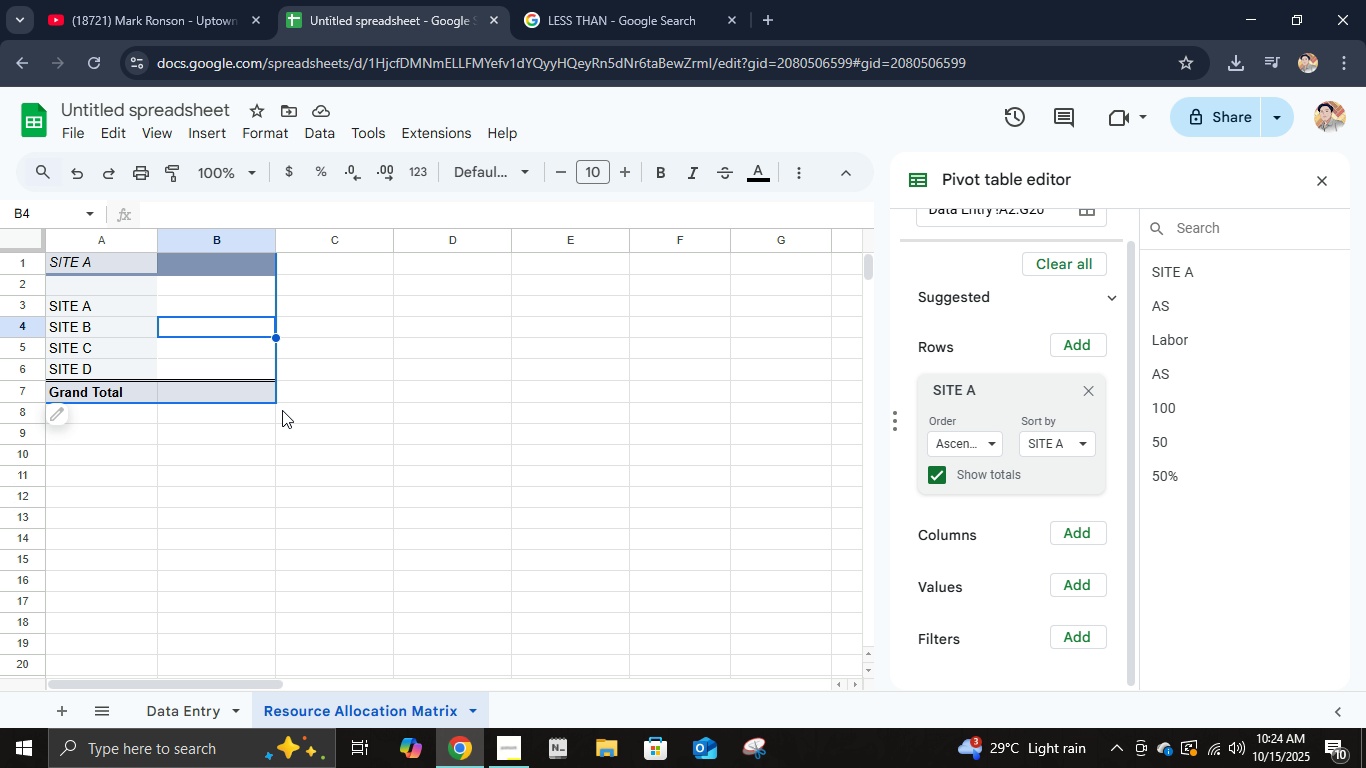 
wait(51.94)
 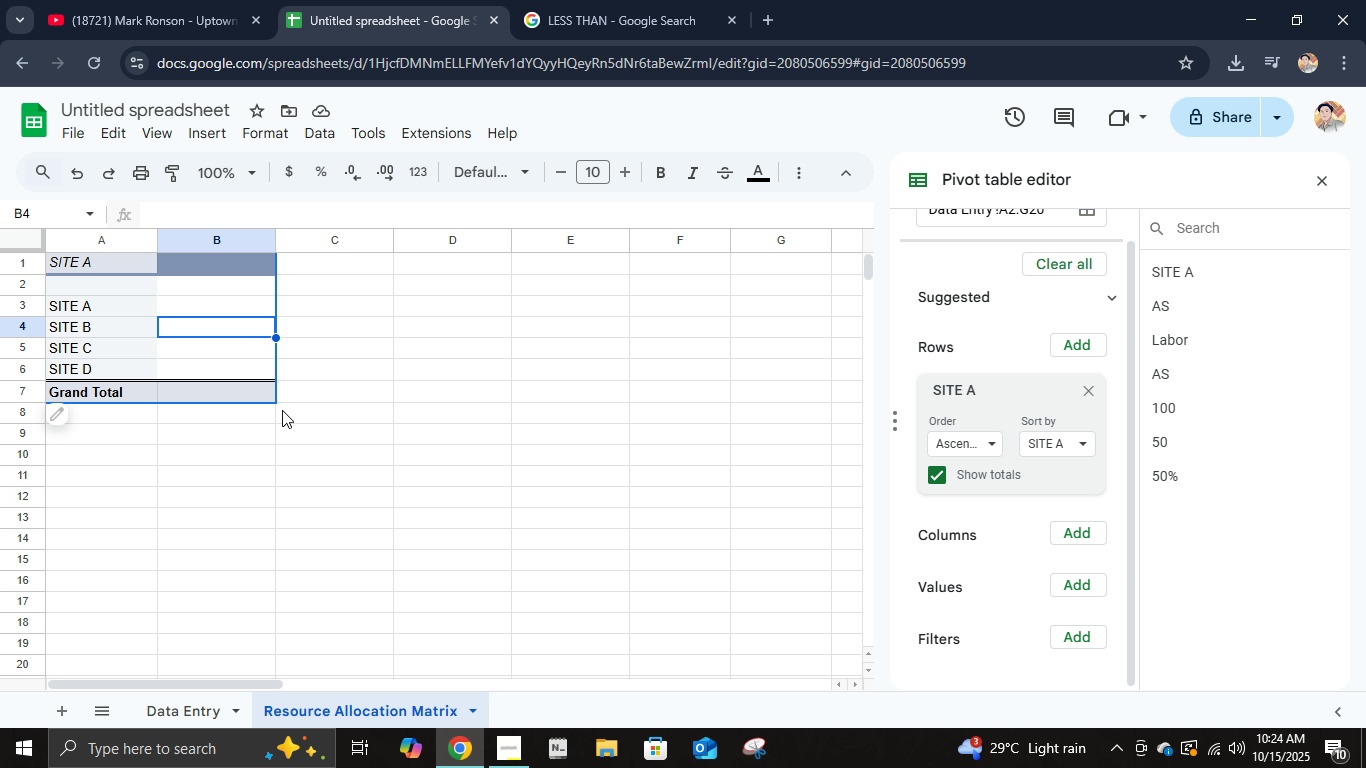 
left_click([1092, 536])
 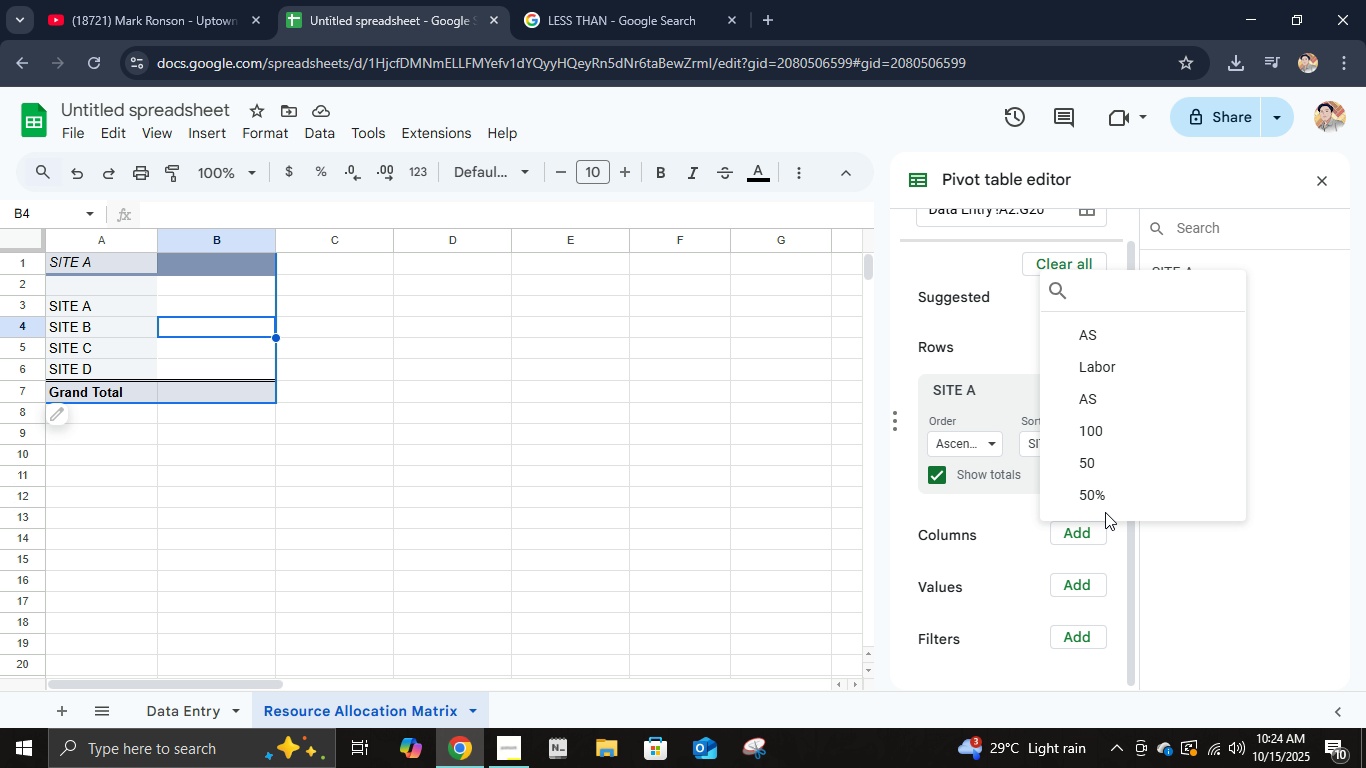 
scroll: coordinate [1116, 479], scroll_direction: down, amount: 1.0
 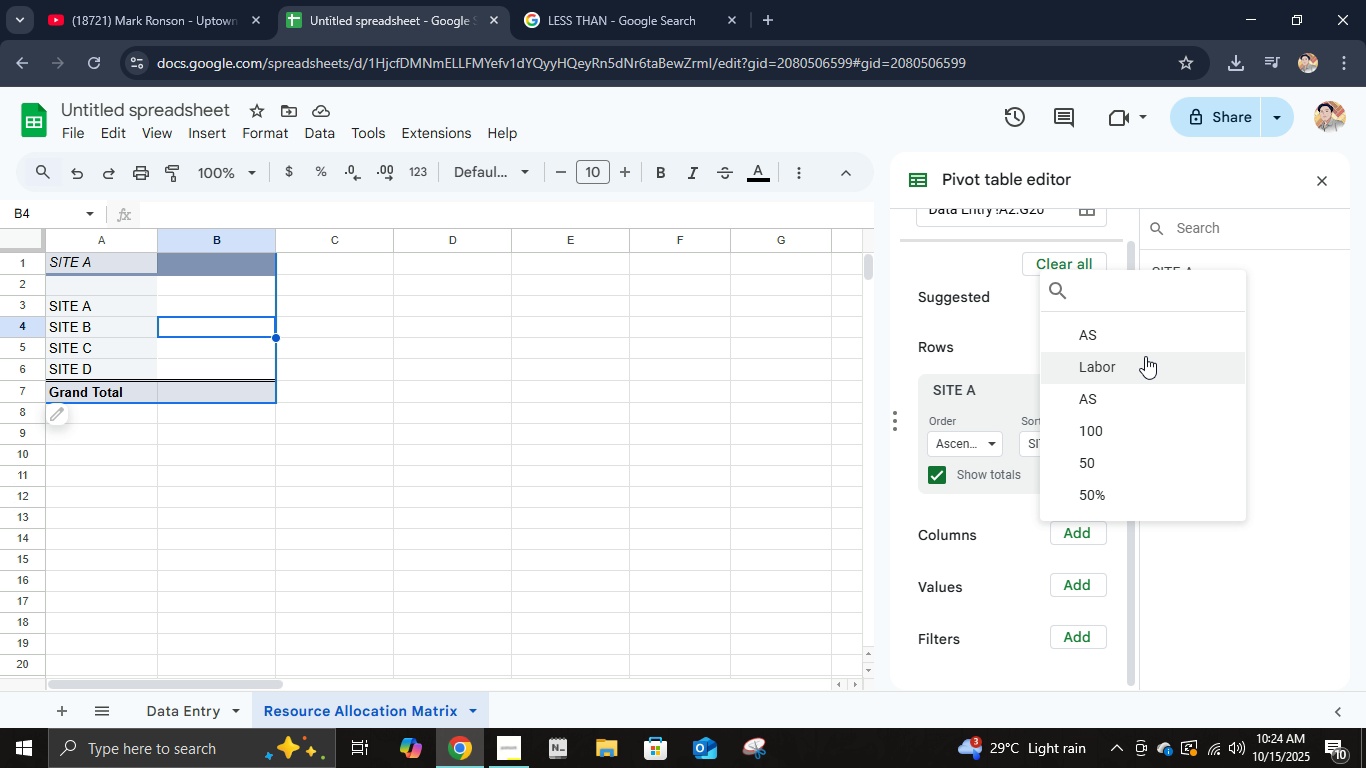 
left_click([1106, 336])
 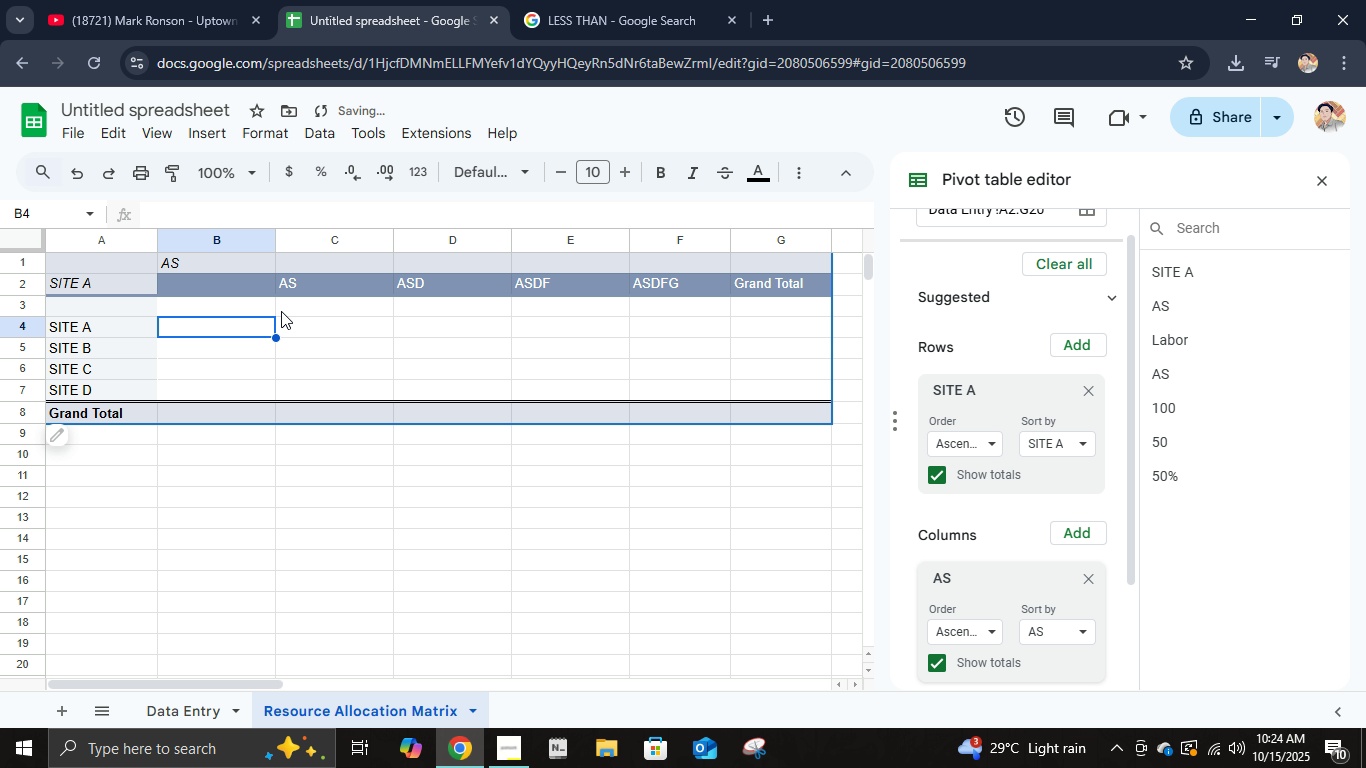 
left_click([247, 290])
 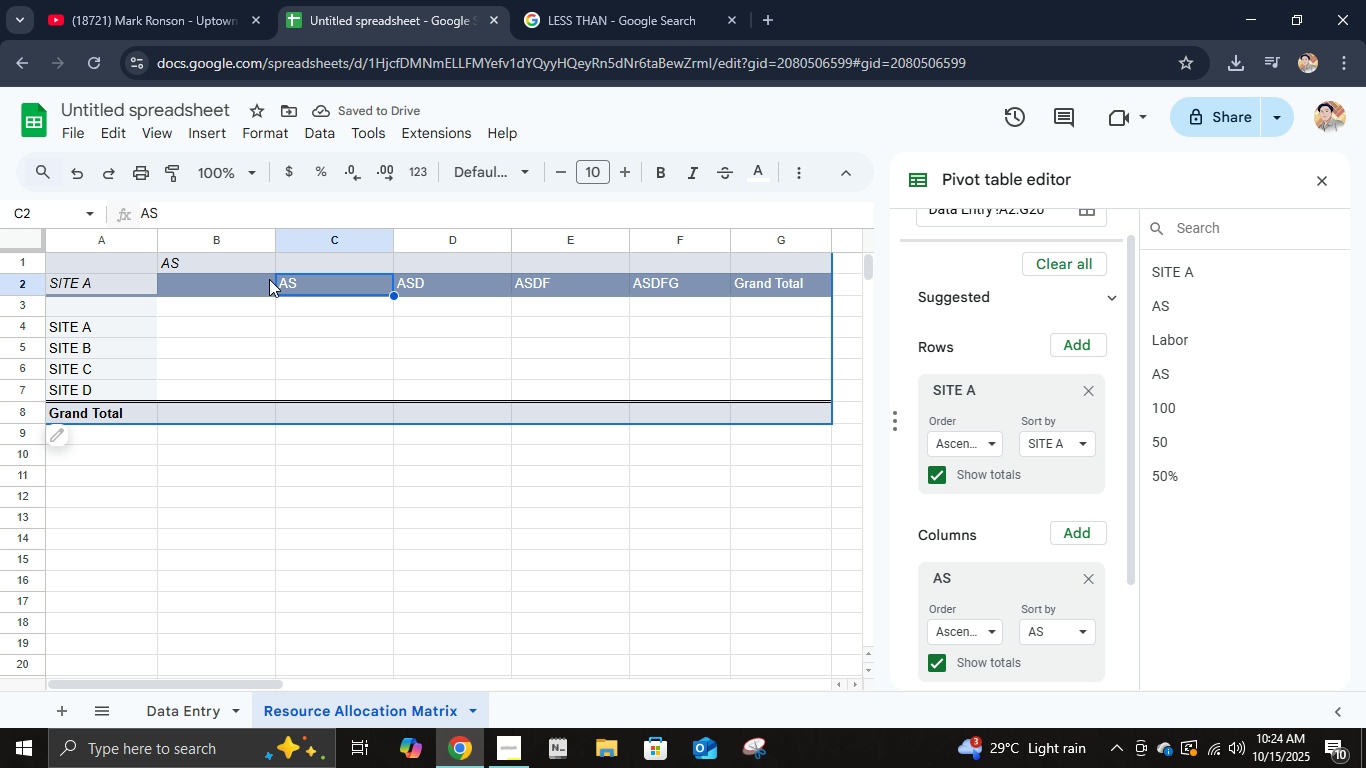 
left_click([258, 288])
 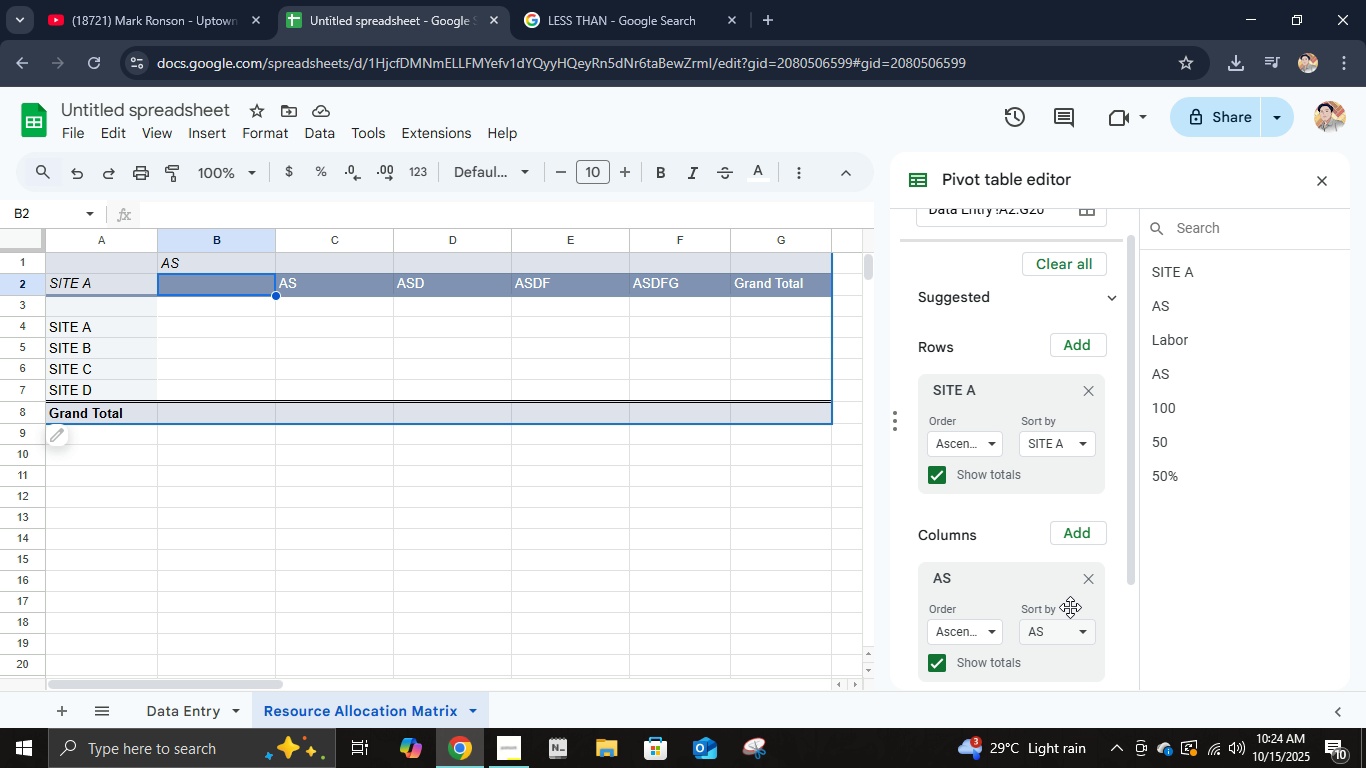 
left_click([1085, 588])
 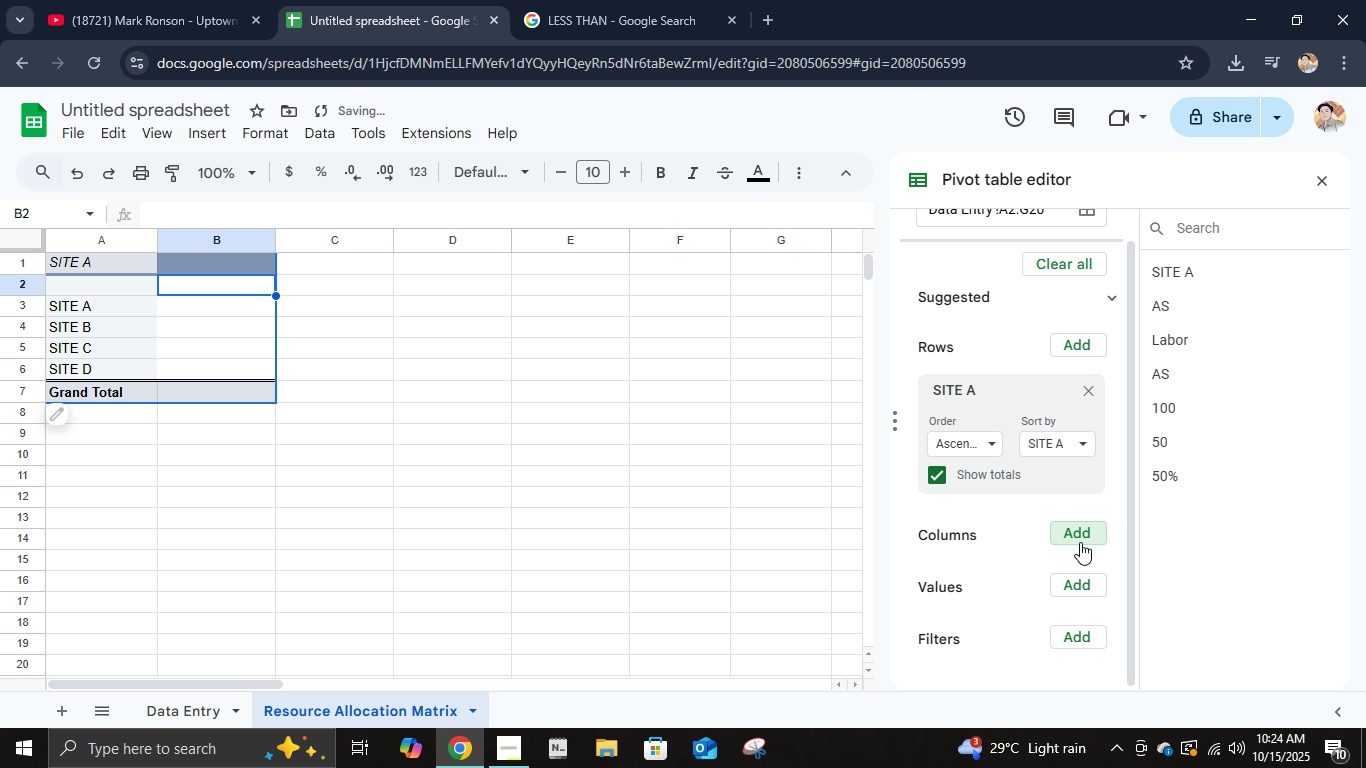 
left_click([1082, 541])
 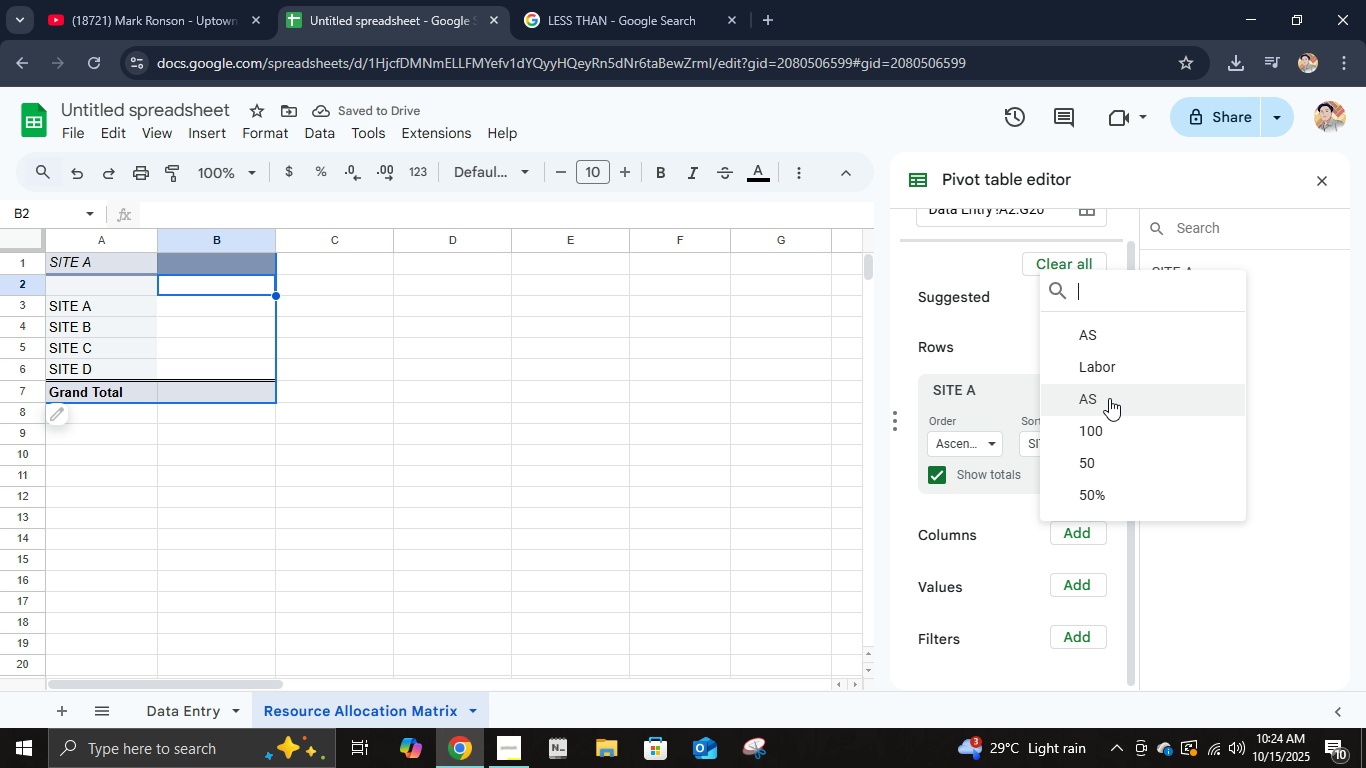 
left_click([1102, 365])
 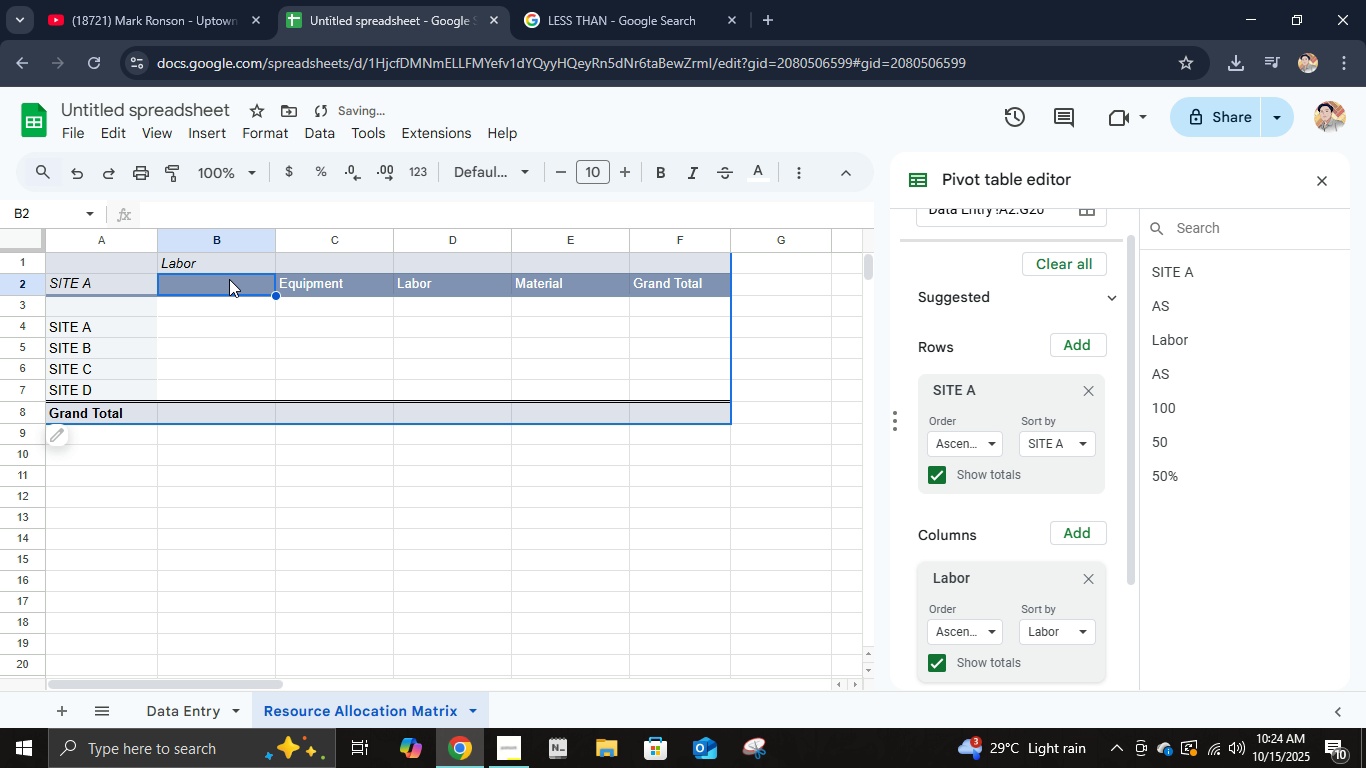 
left_click([220, 267])
 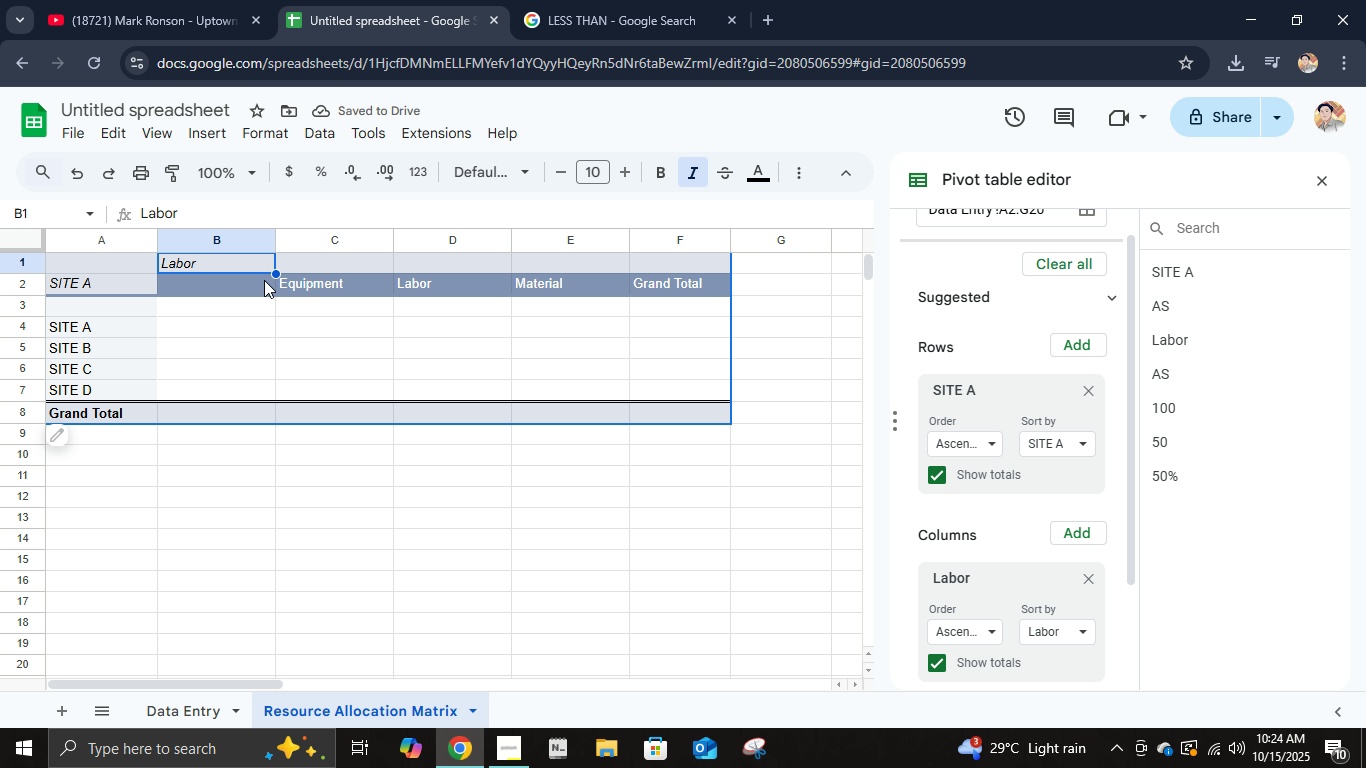 
left_click([264, 281])
 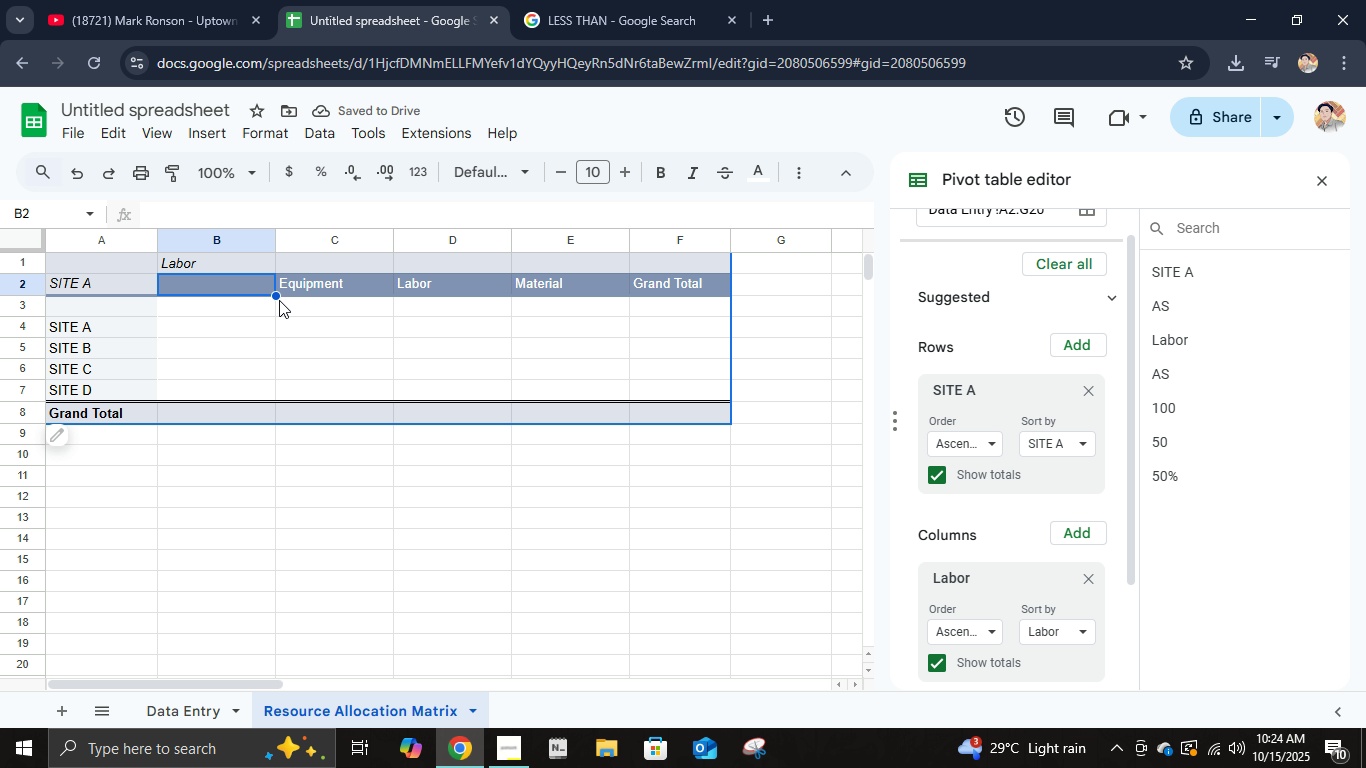 
left_click_drag(start_coordinate=[277, 297], to_coordinate=[176, 297])
 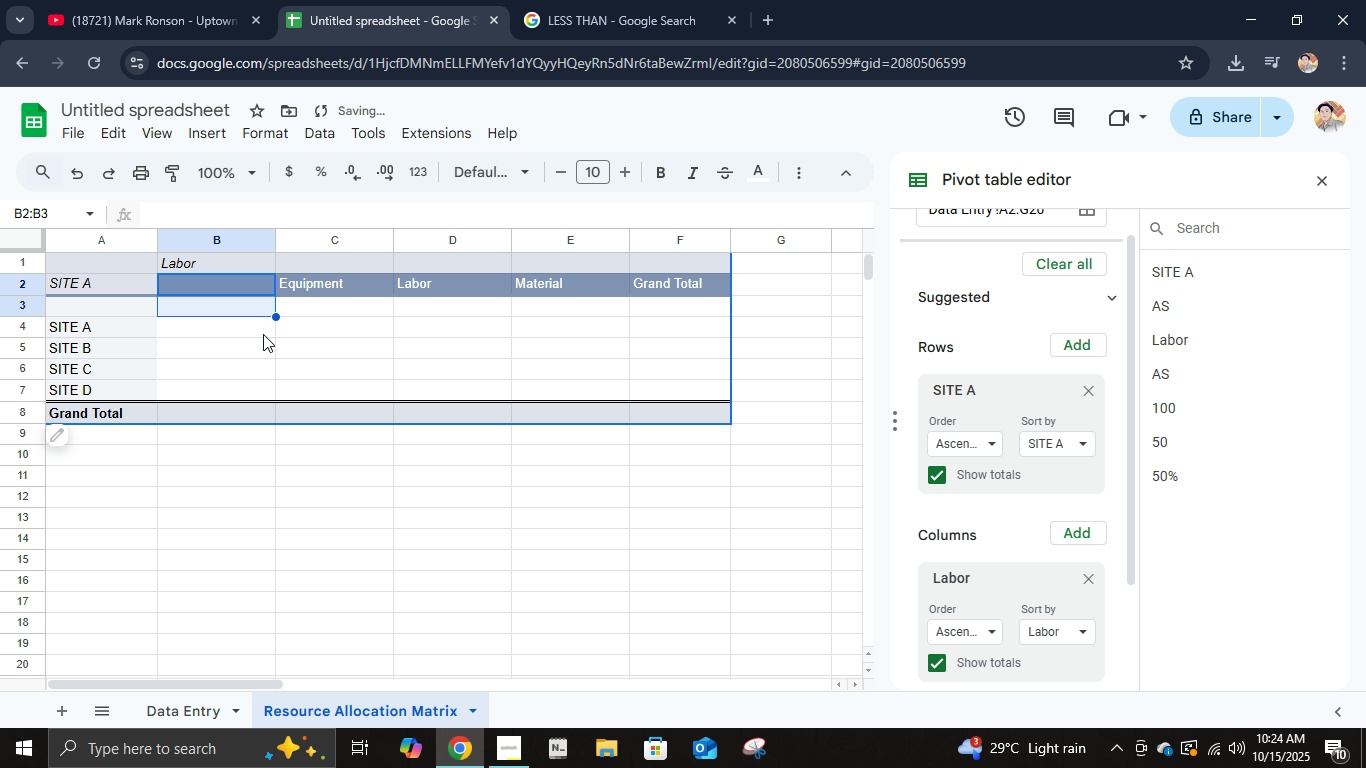 
key(Control+ControlLeft)
 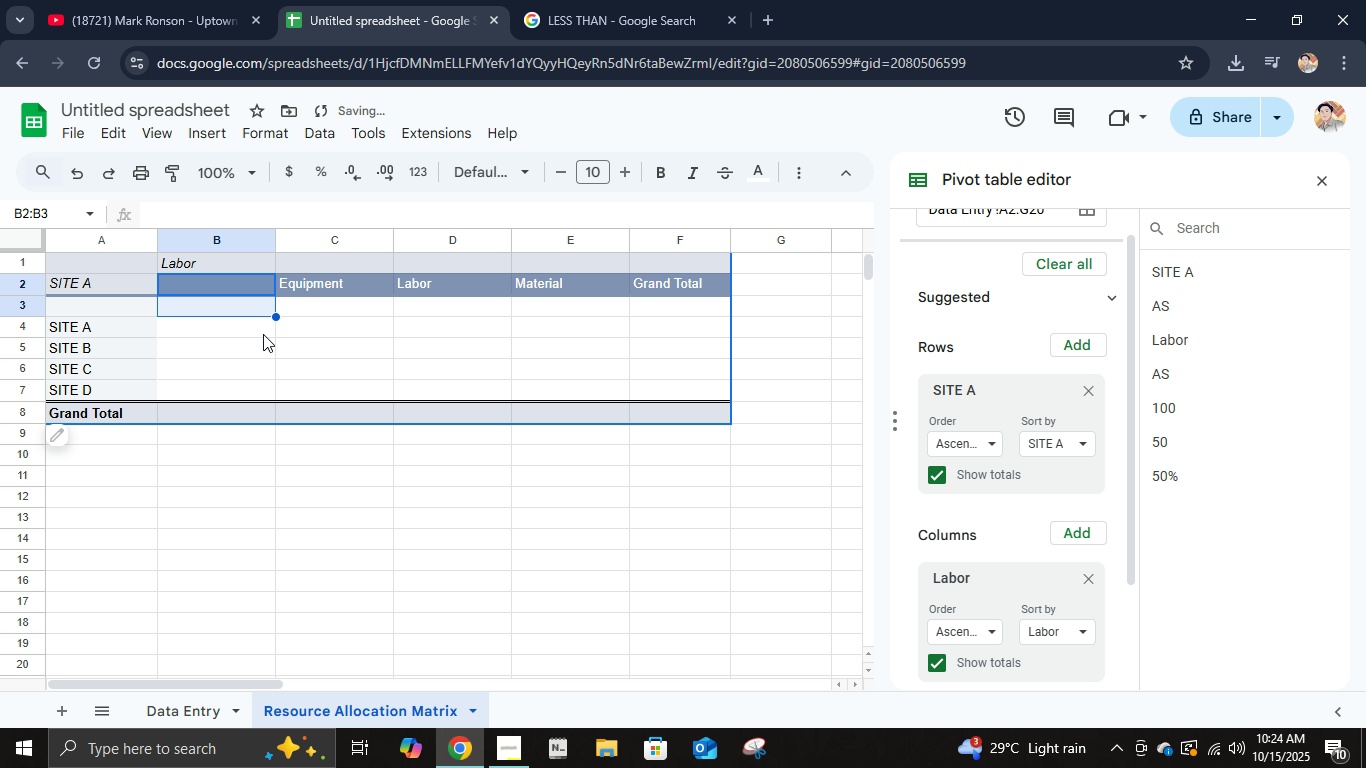 
key(Control+Z)
 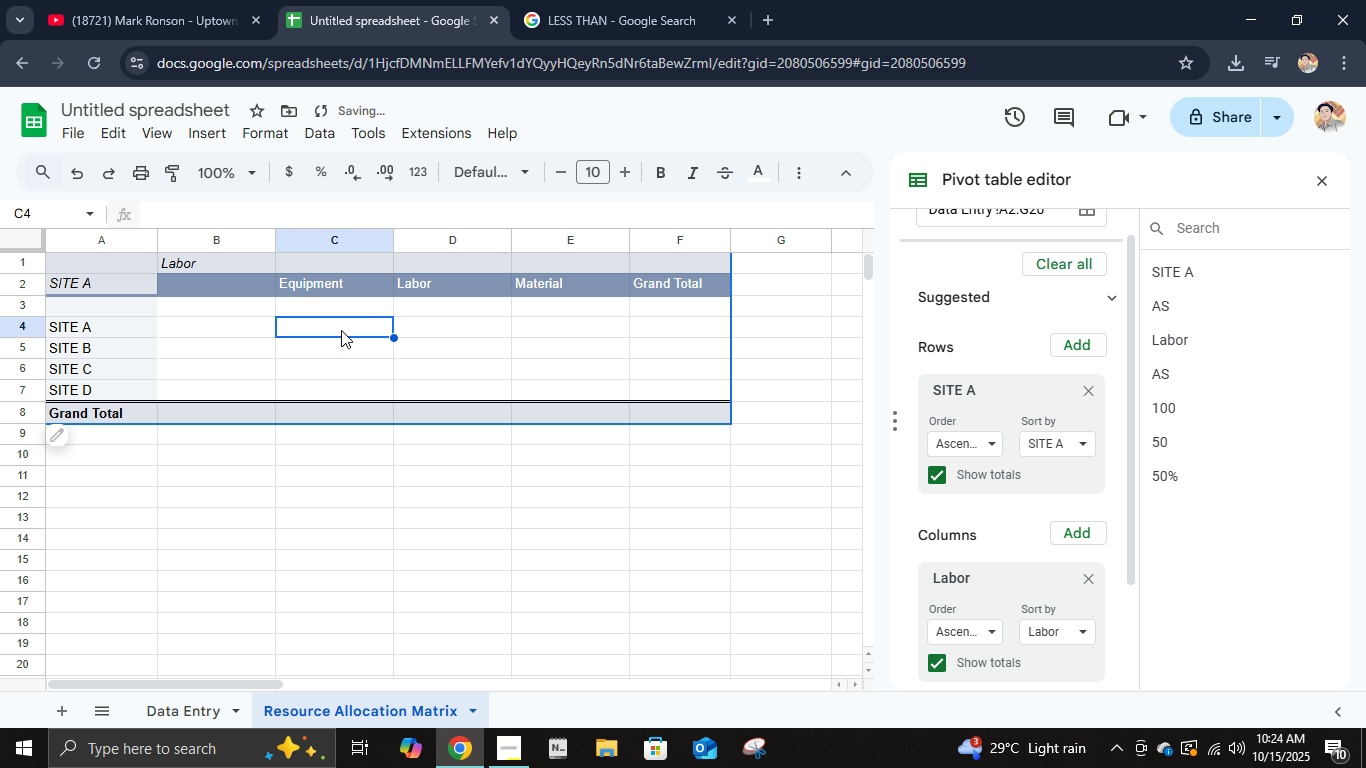 
left_click([341, 330])
 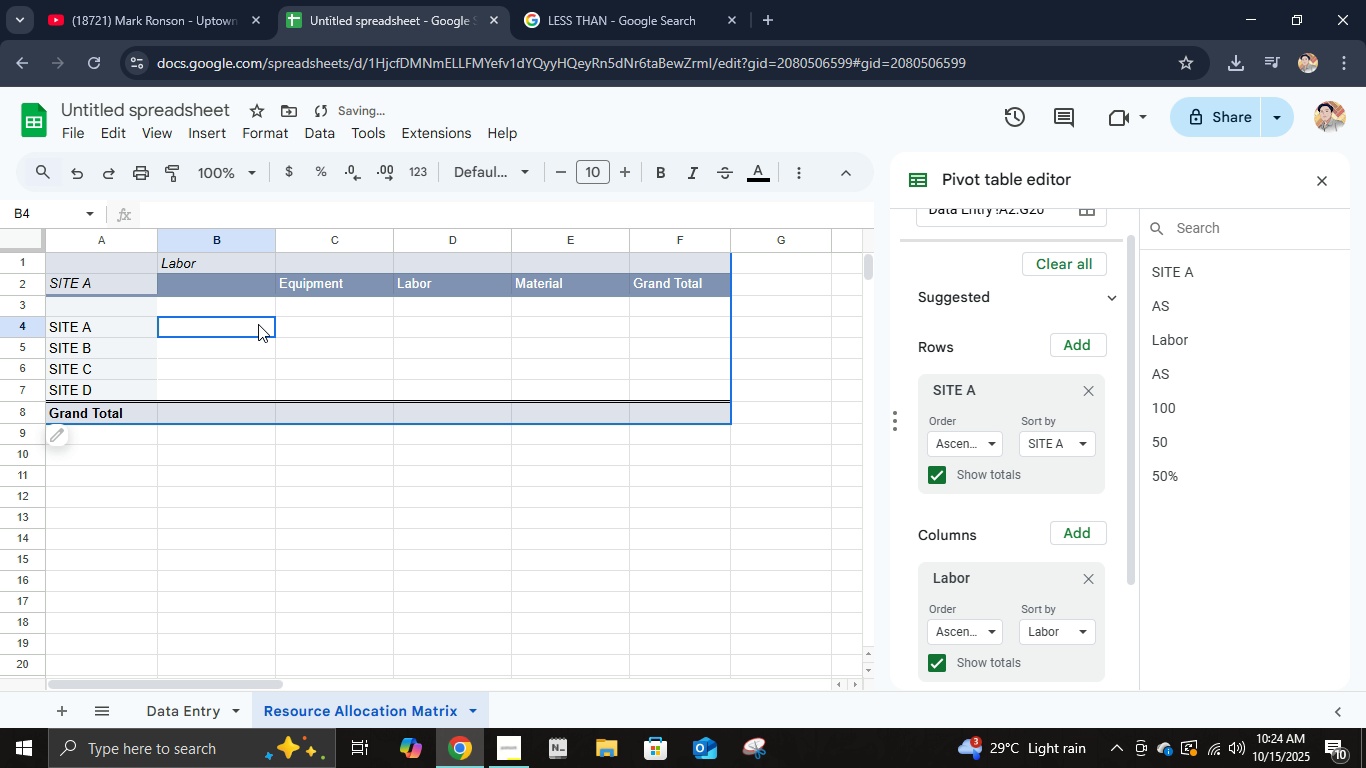 
left_click([258, 324])
 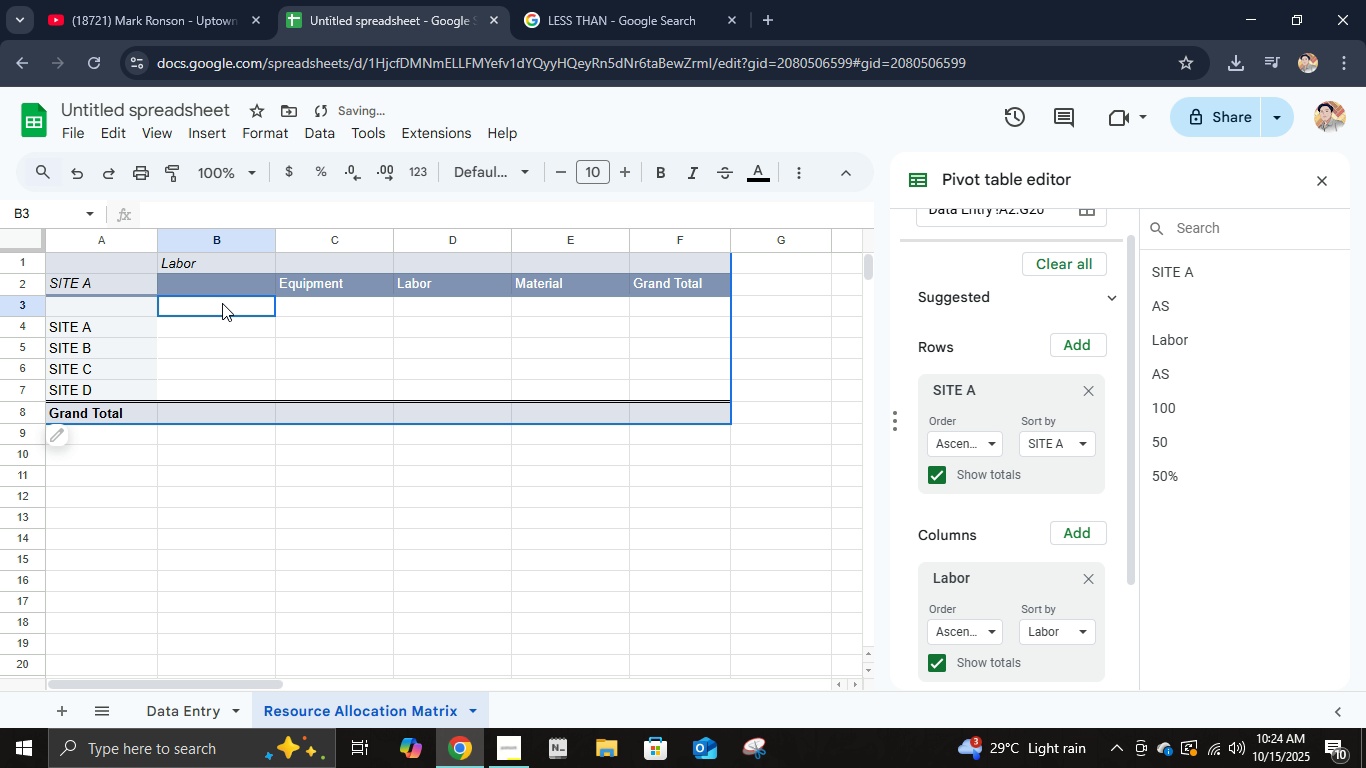 
double_click([222, 303])
 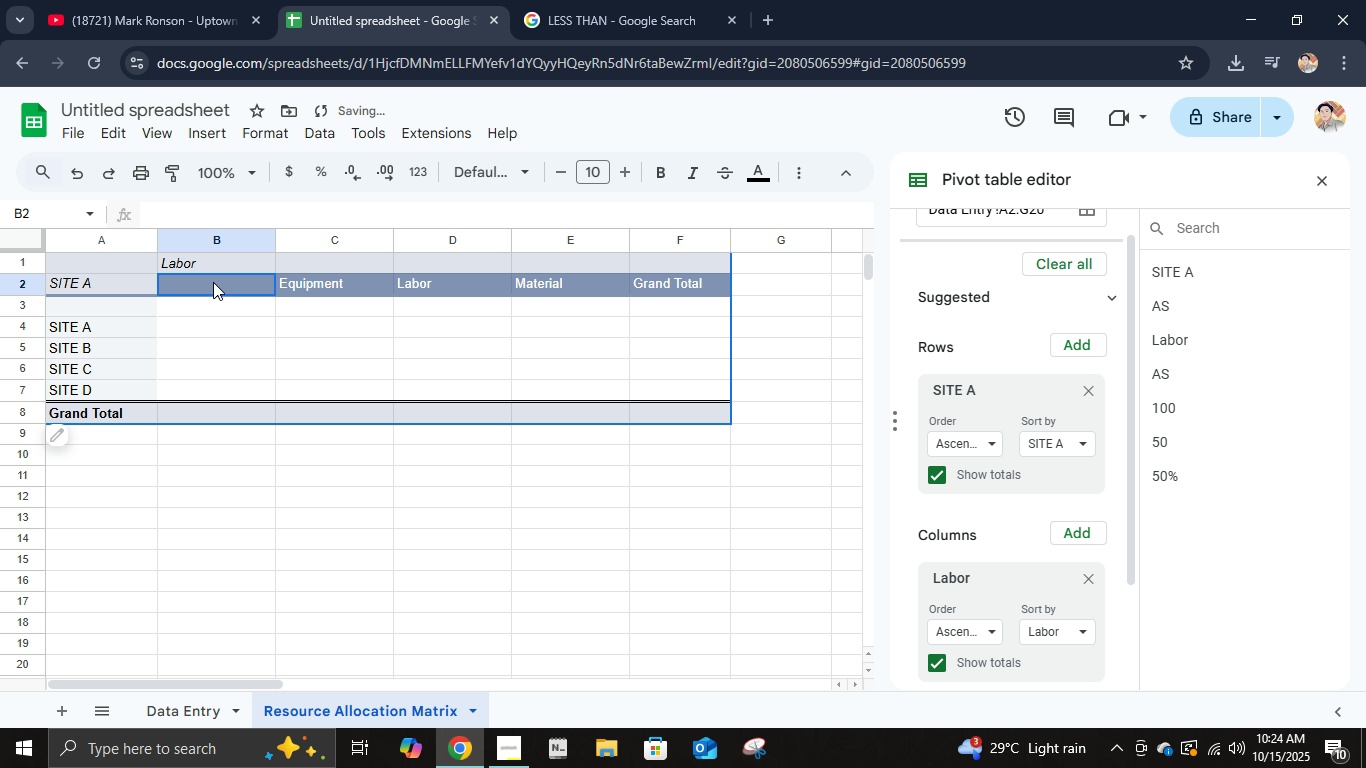 
triple_click([213, 282])
 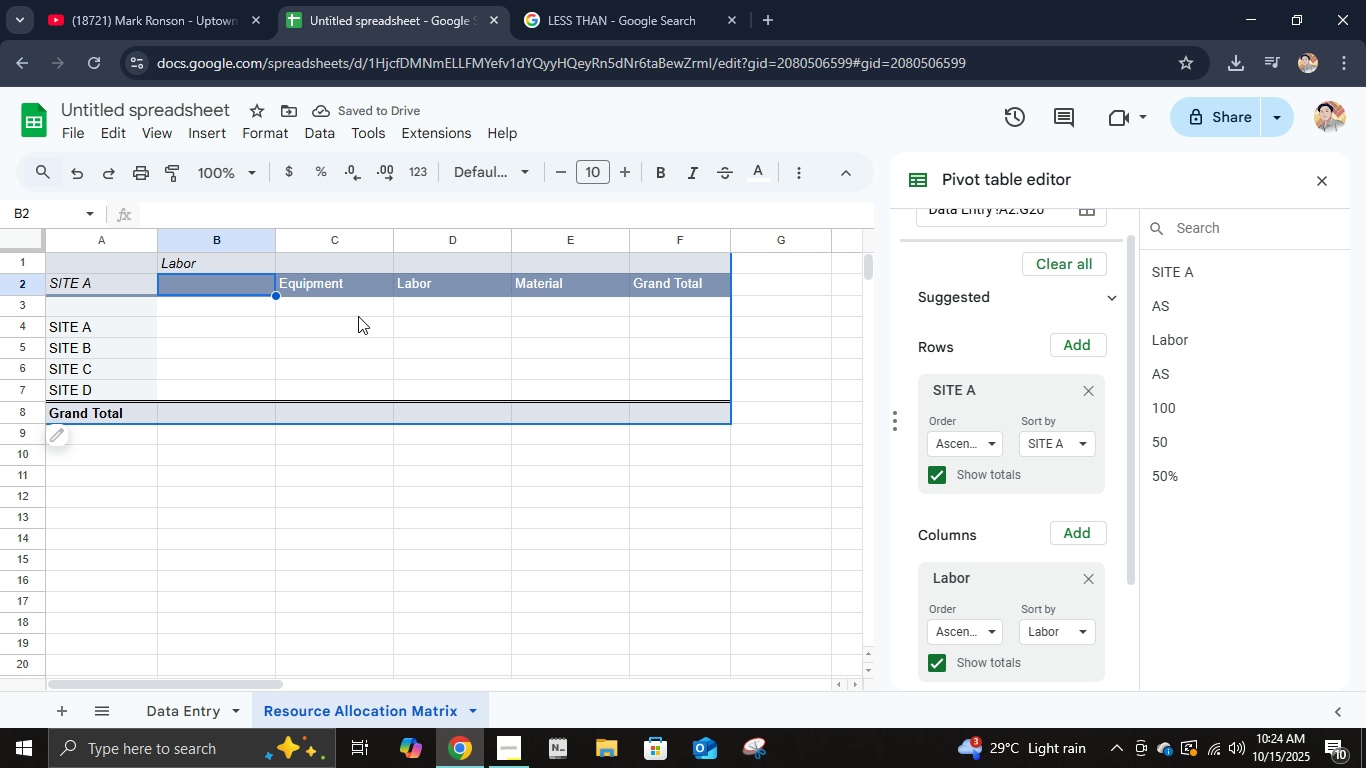 
left_click([360, 316])
 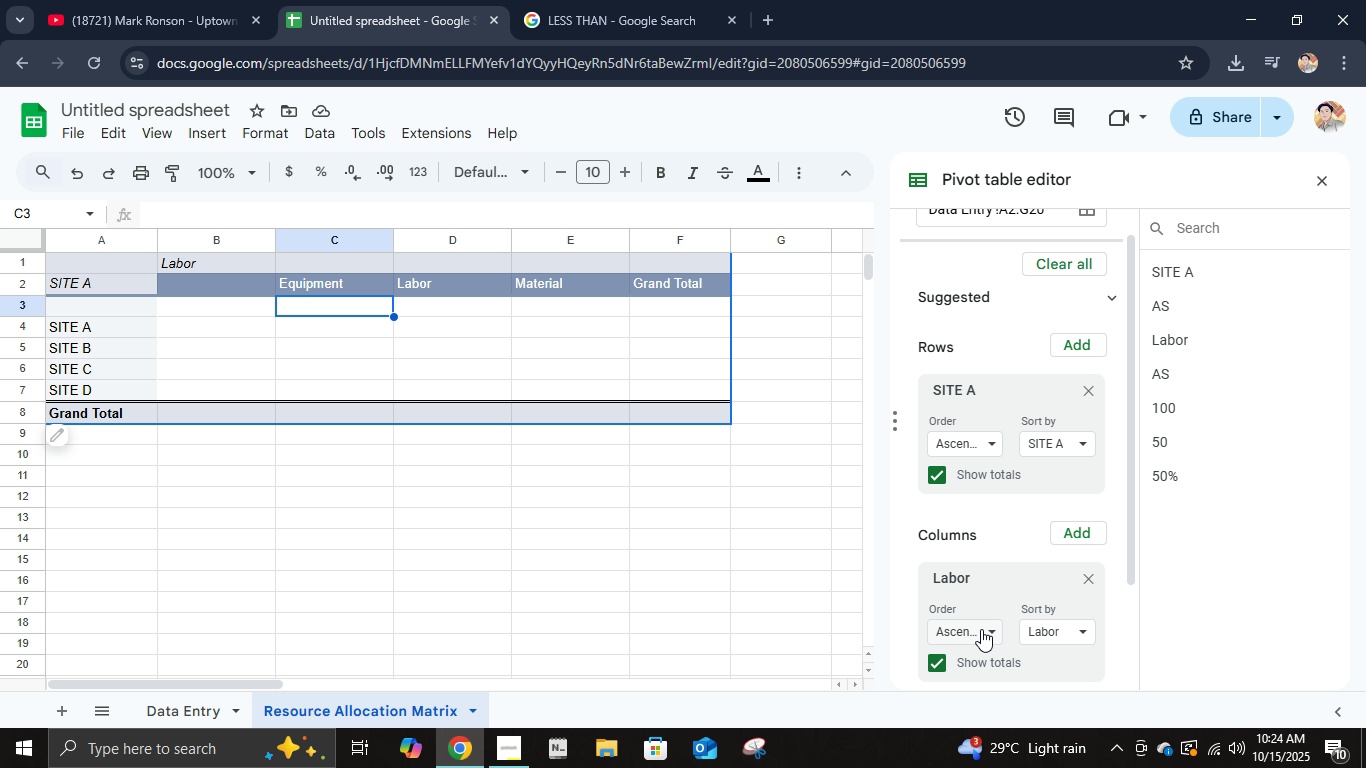 
left_click([981, 629])
 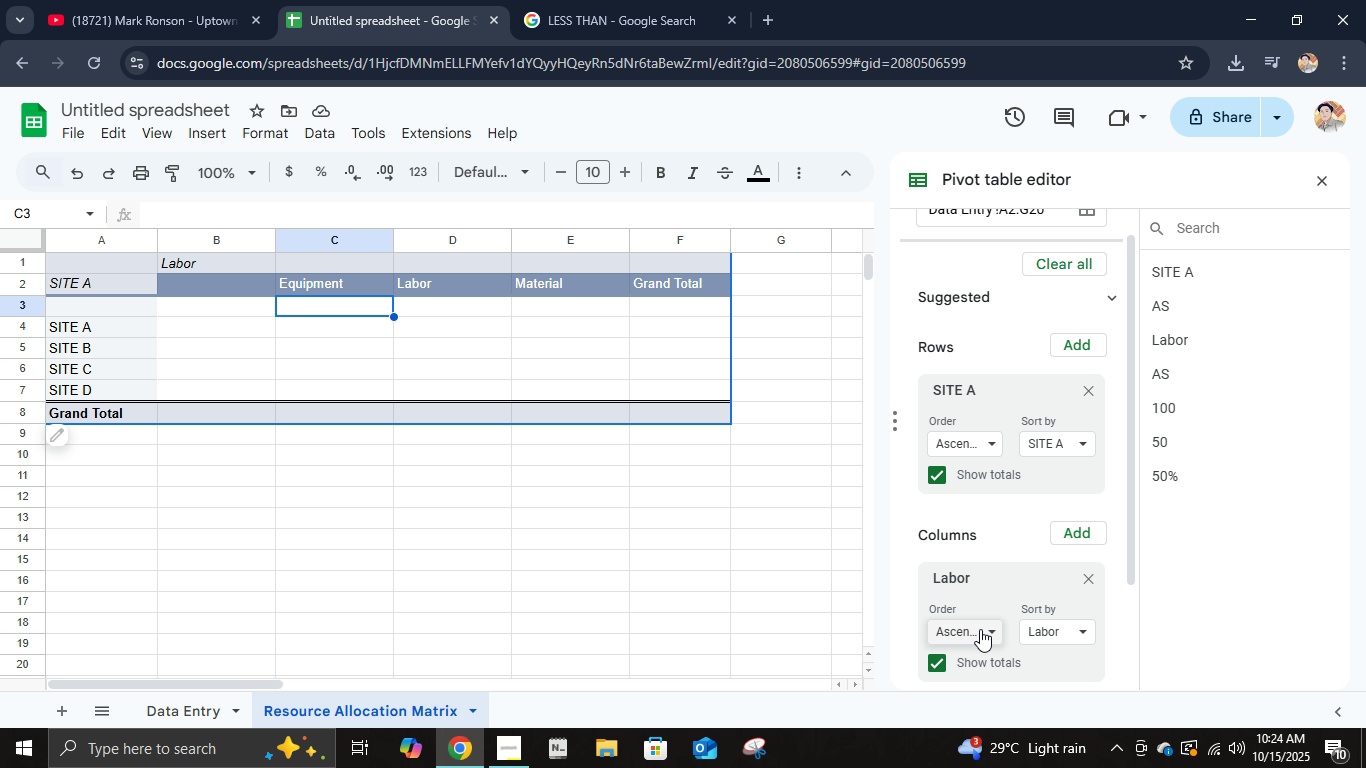 
left_click([980, 629])
 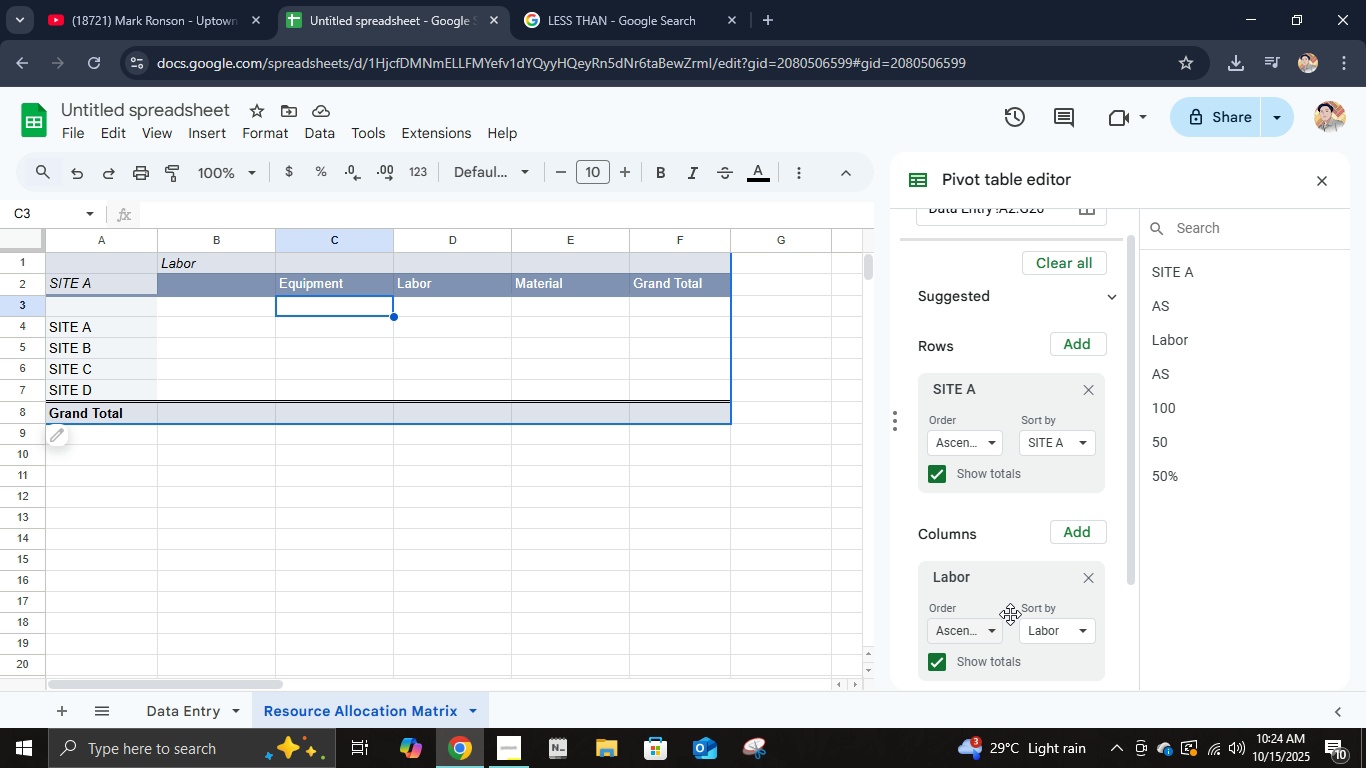 
scroll: coordinate [1010, 614], scroll_direction: down, amount: 2.0
 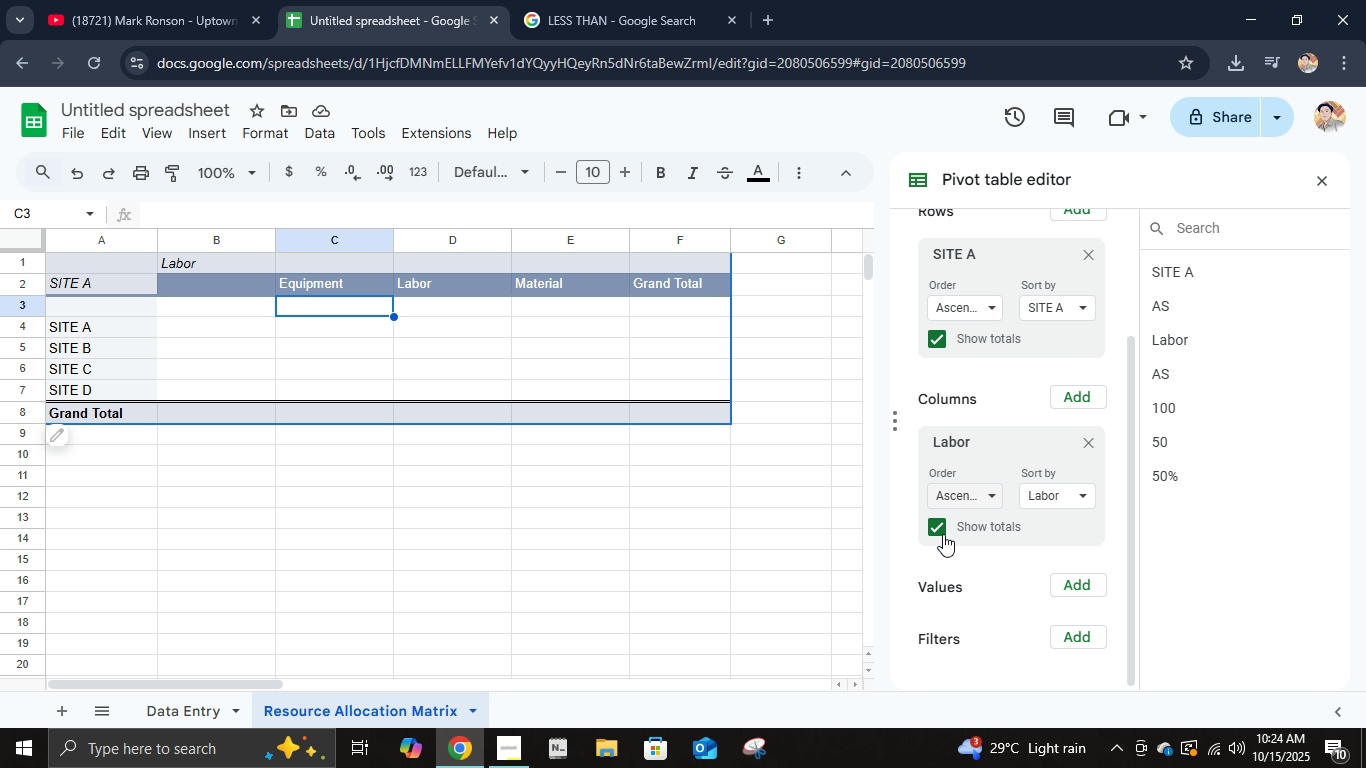 
left_click([943, 533])
 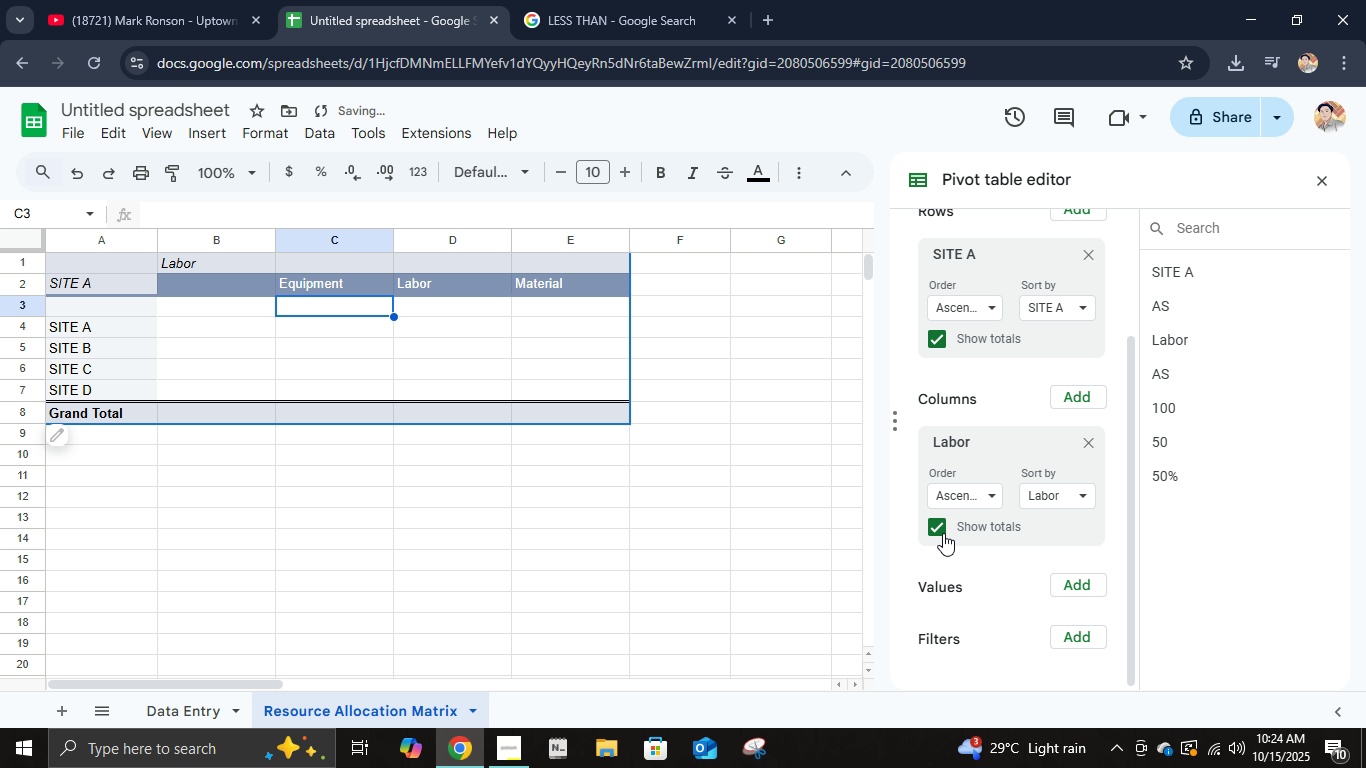 
left_click([943, 533])
 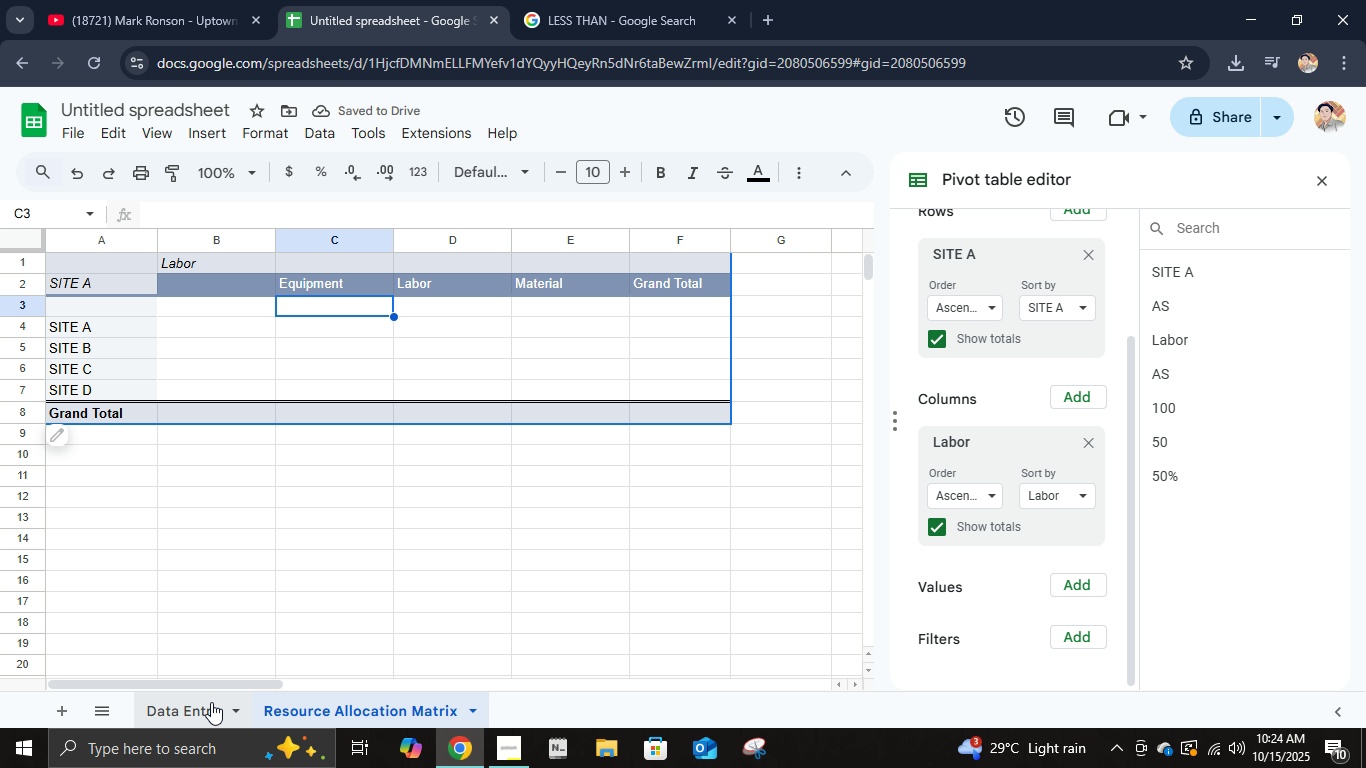 
scroll: coordinate [560, 485], scroll_direction: up, amount: 2.0
 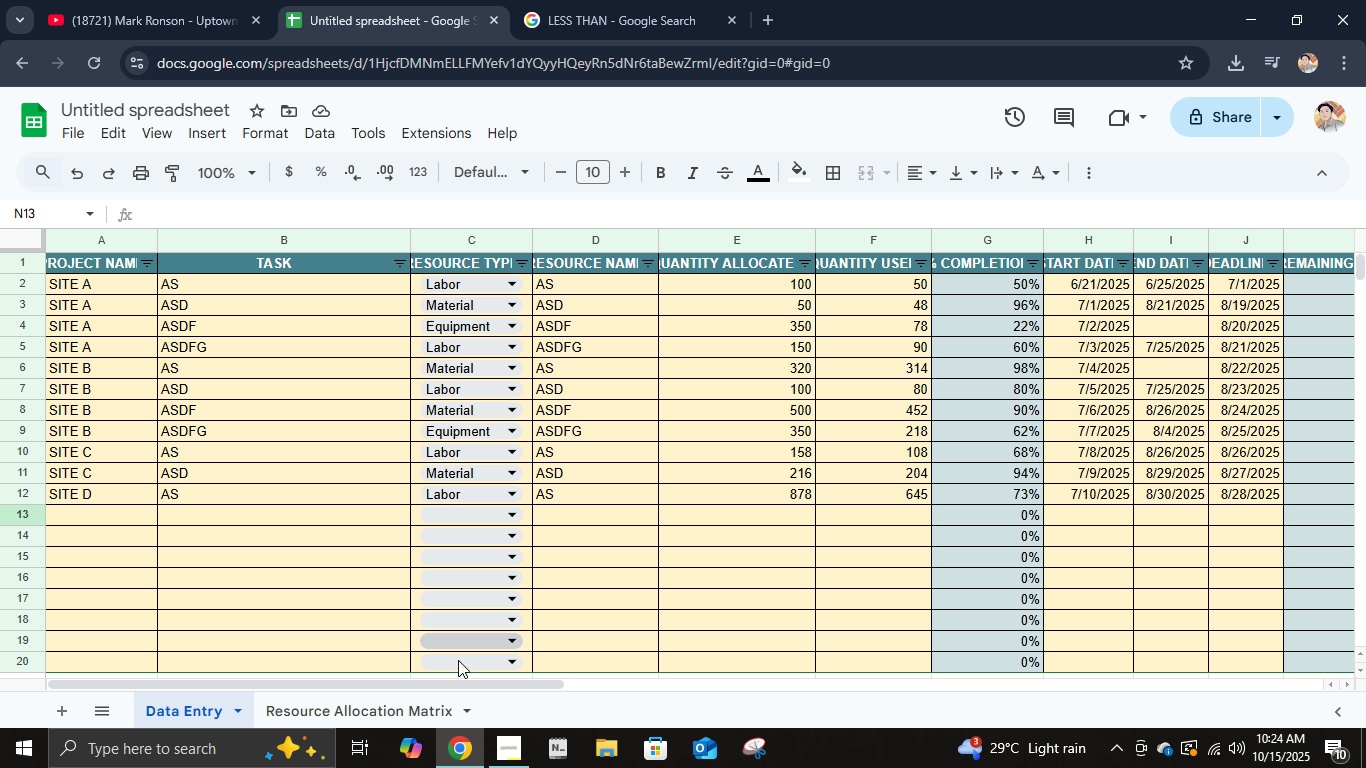 
left_click([405, 708])
 